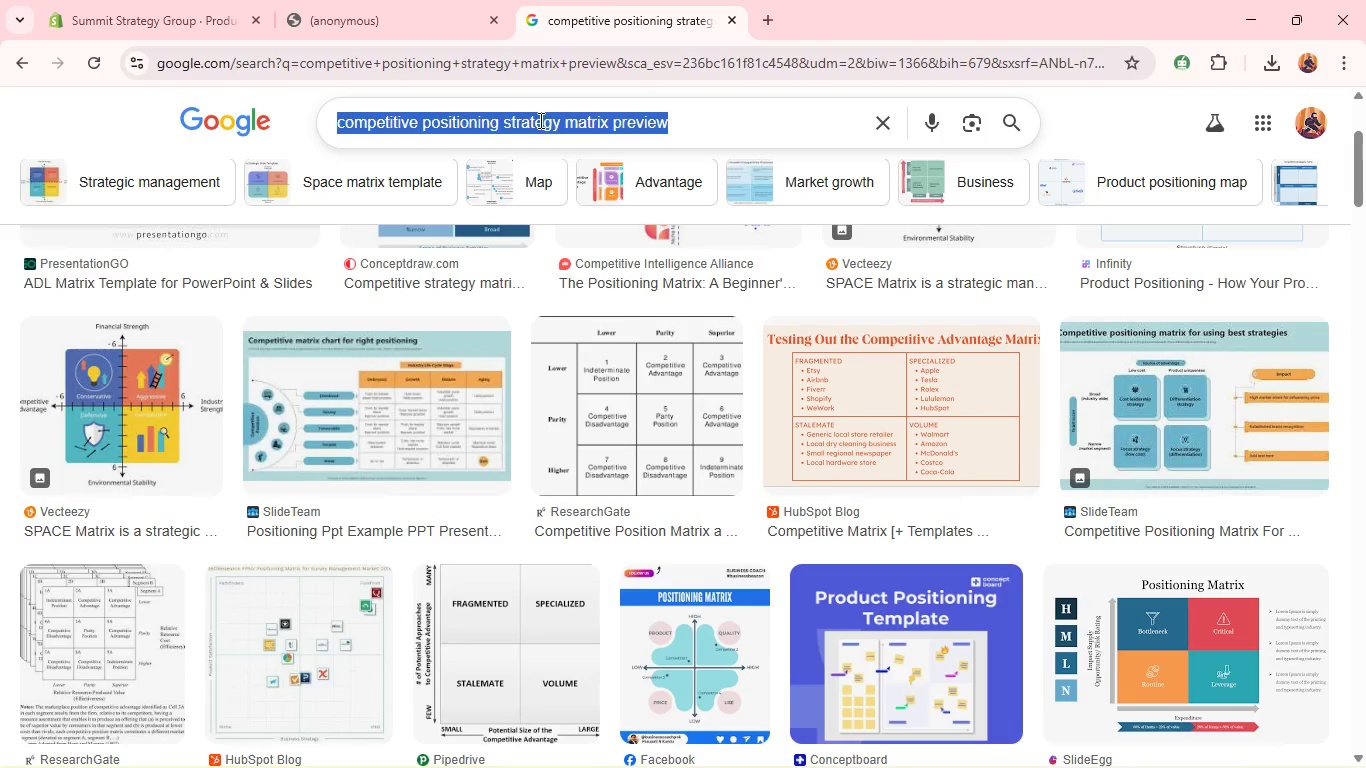 
key(Control+V)
 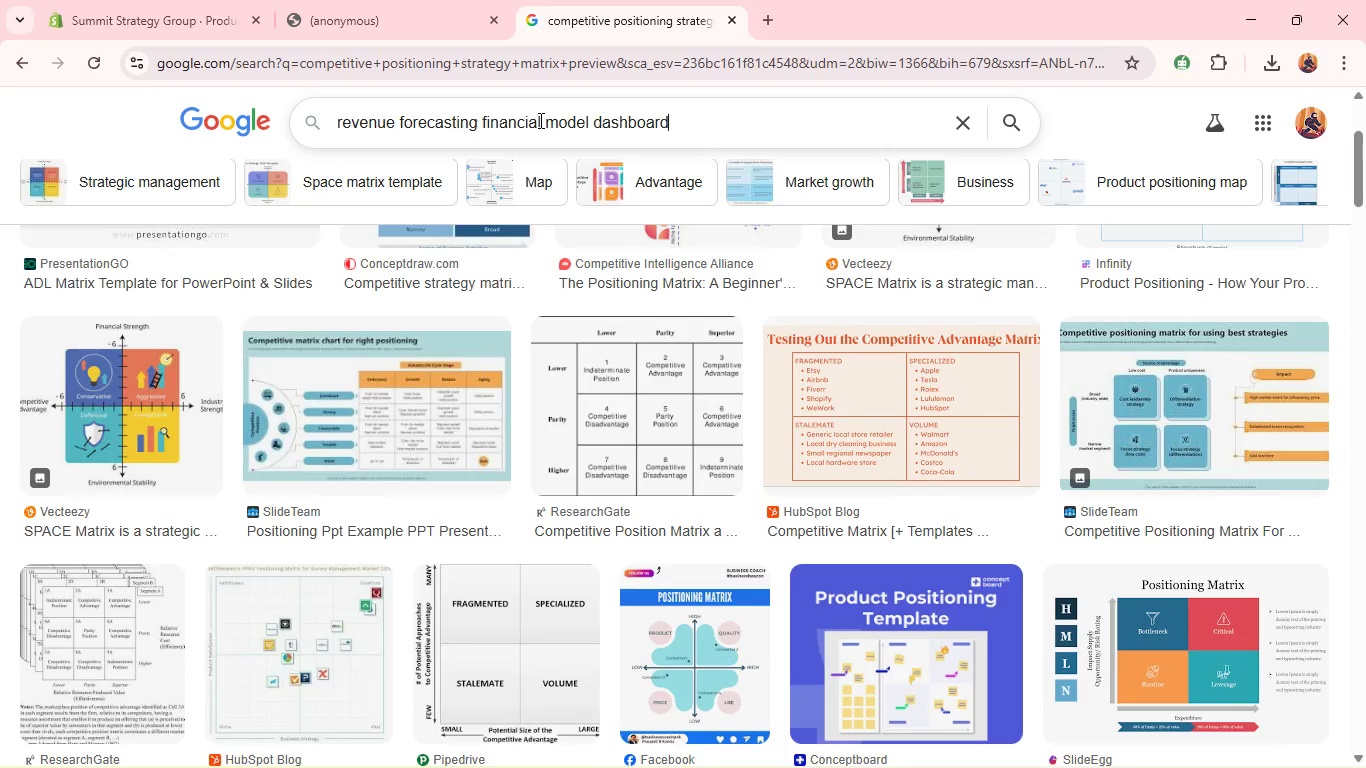 
key(Enter)
 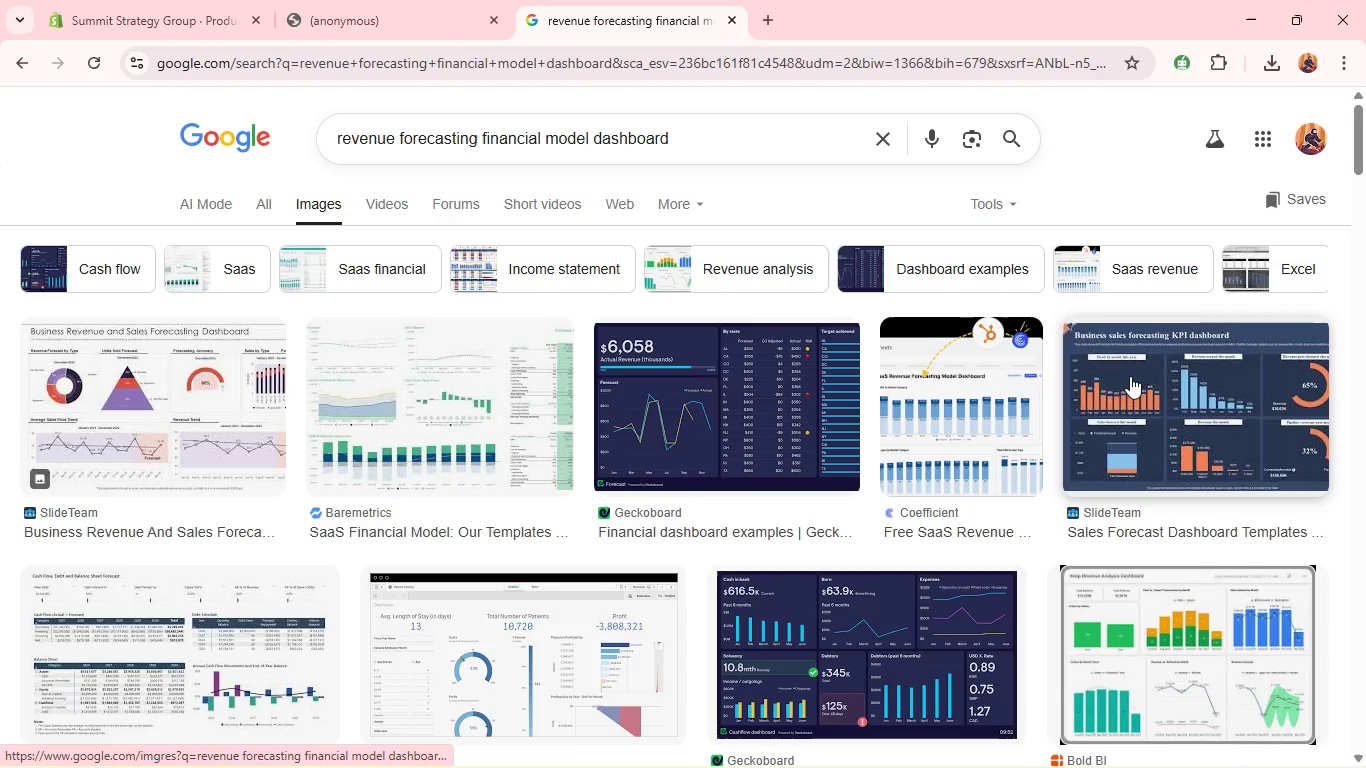 
wait(5.67)
 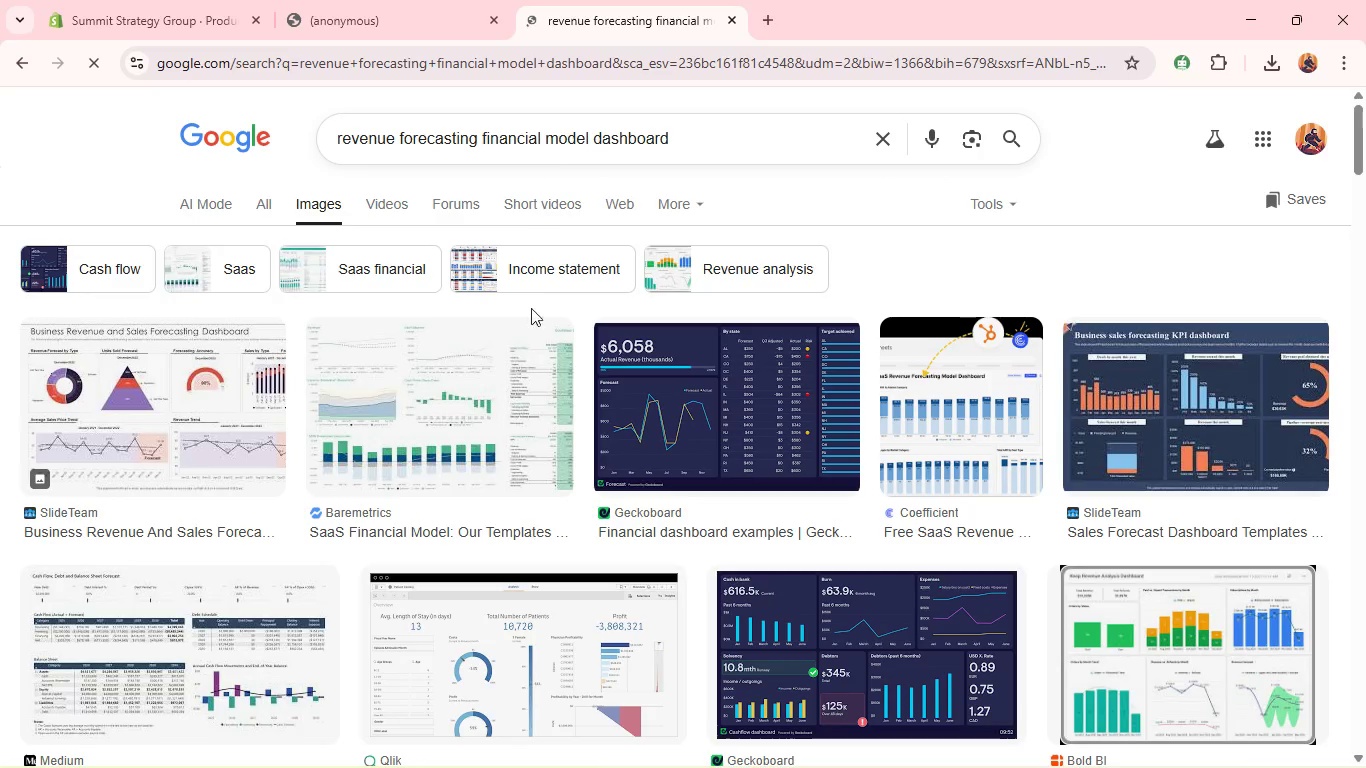 
right_click([1137, 356])
 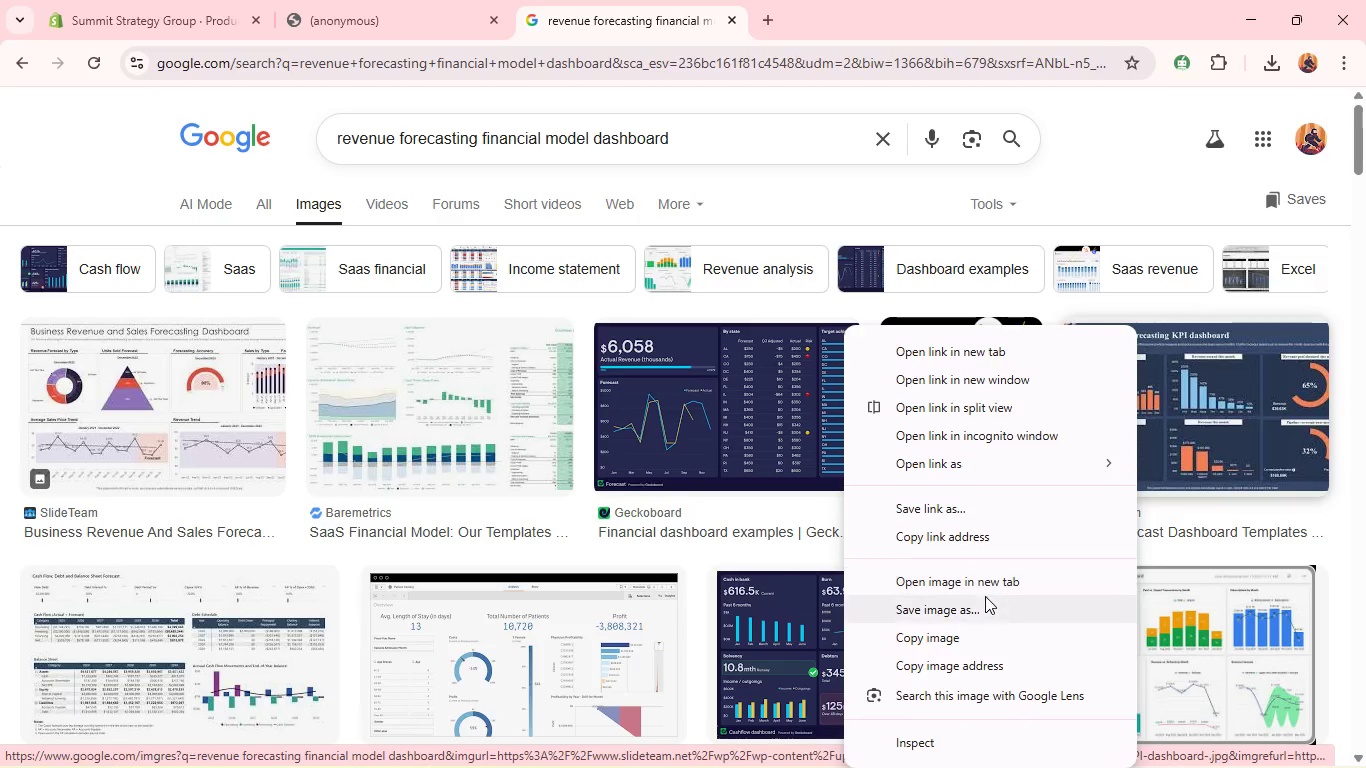 
left_click([982, 605])
 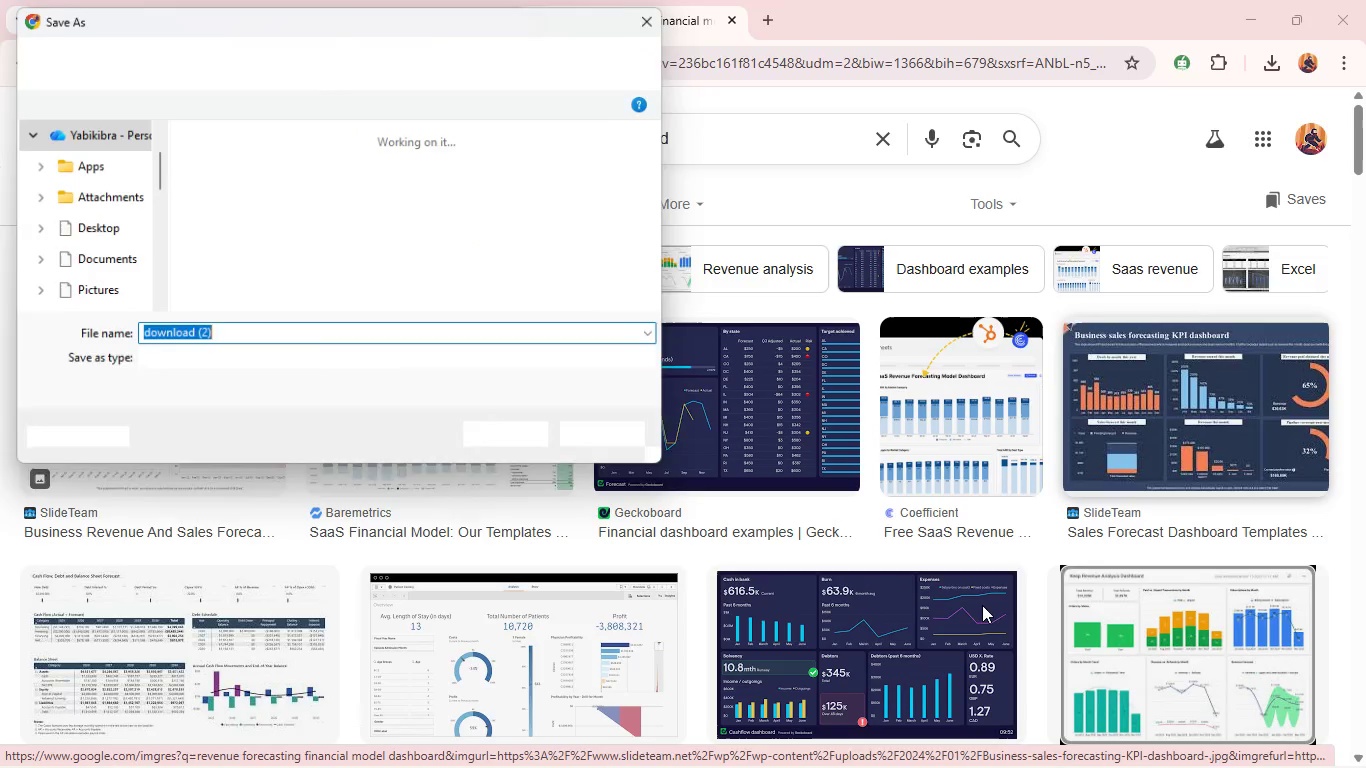 
key(Enter)
 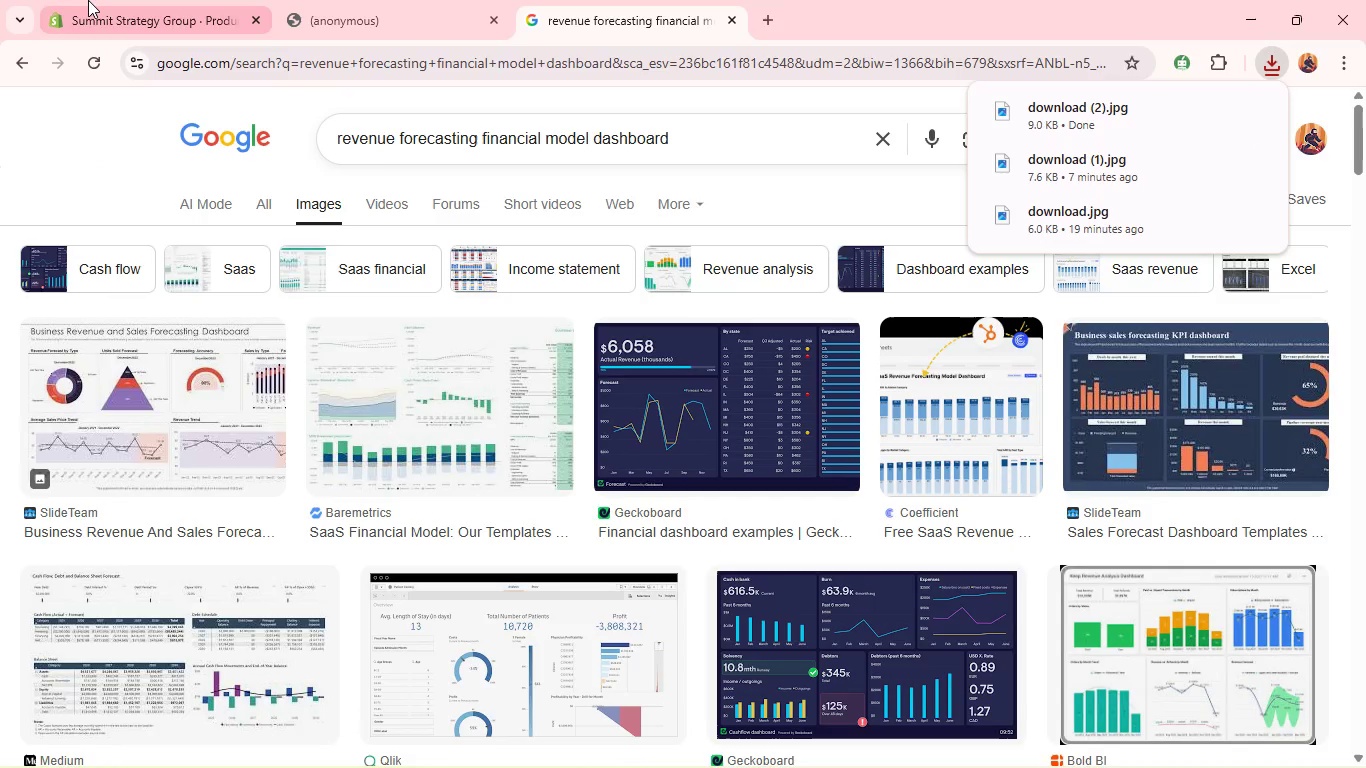 
left_click([88, 0])
 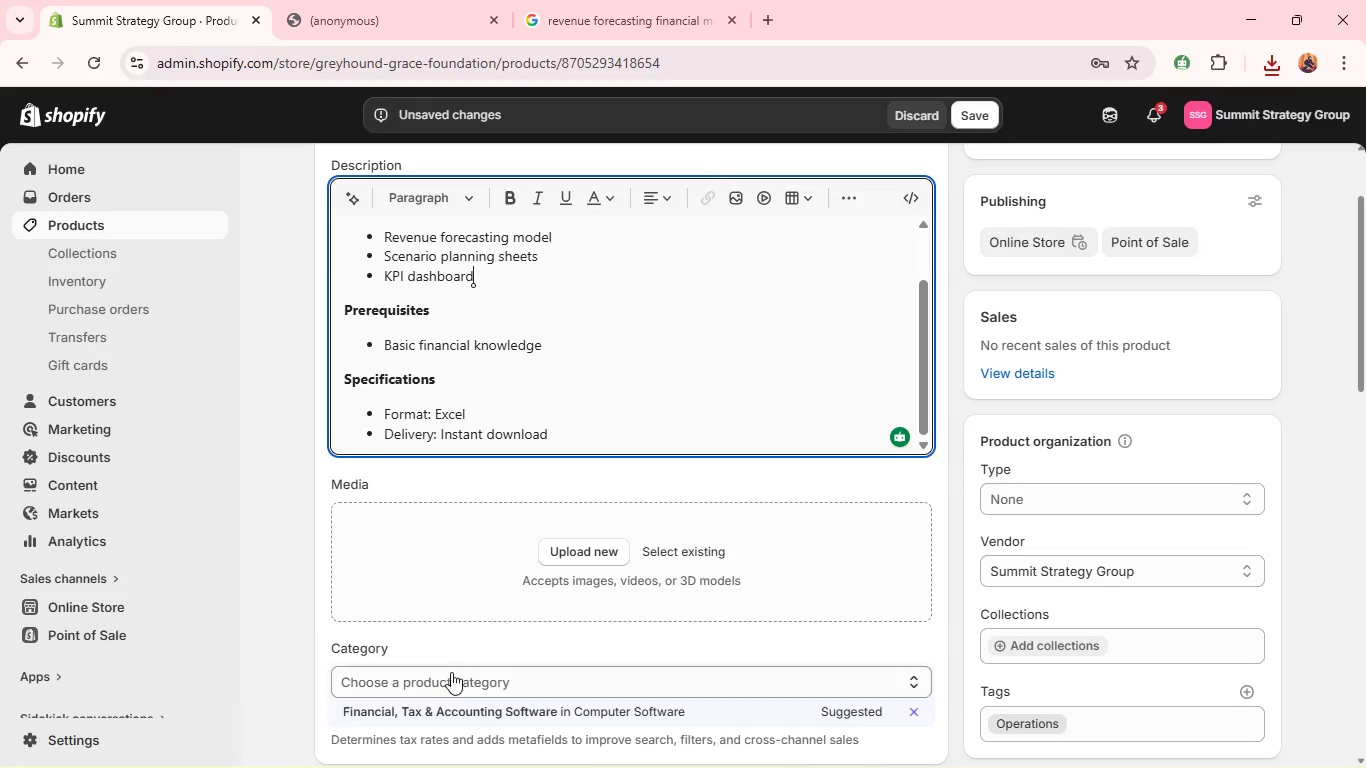 
left_click([438, 706])
 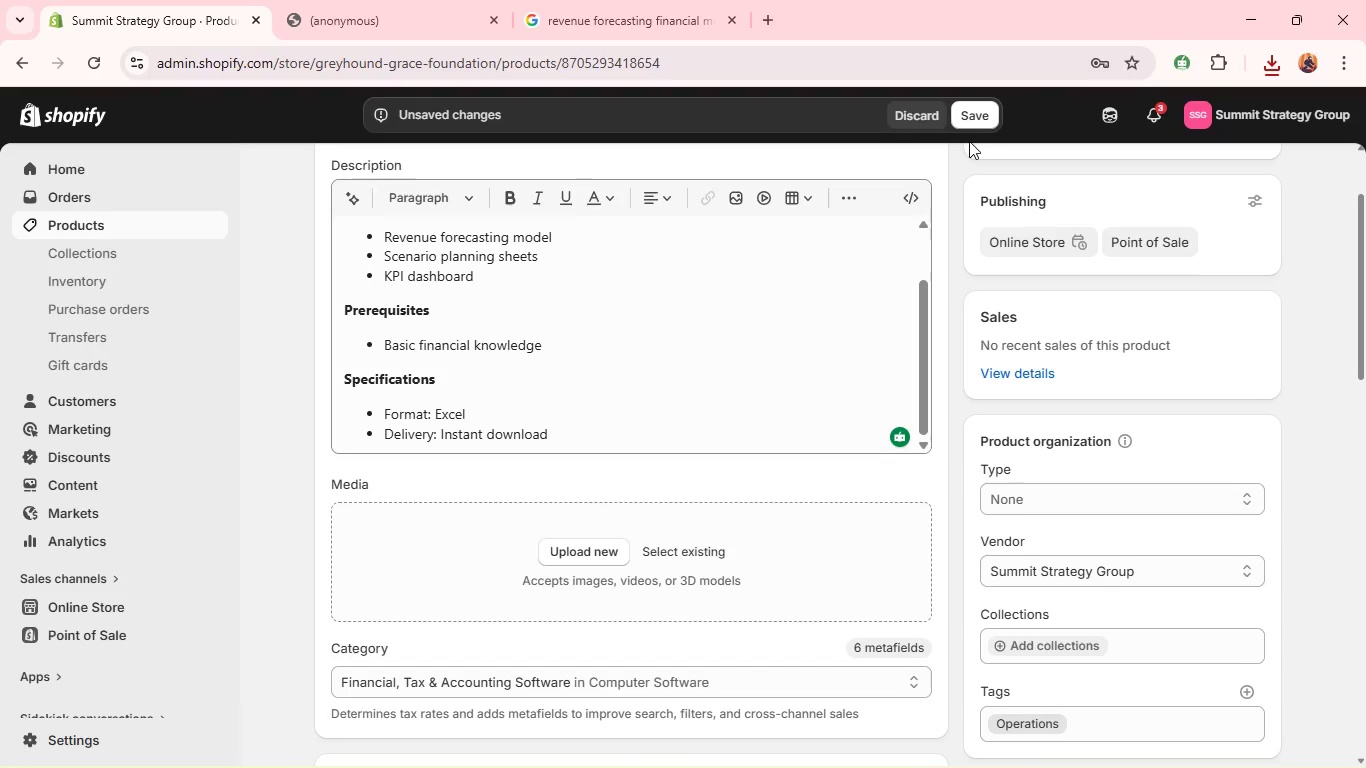 
left_click([968, 118])
 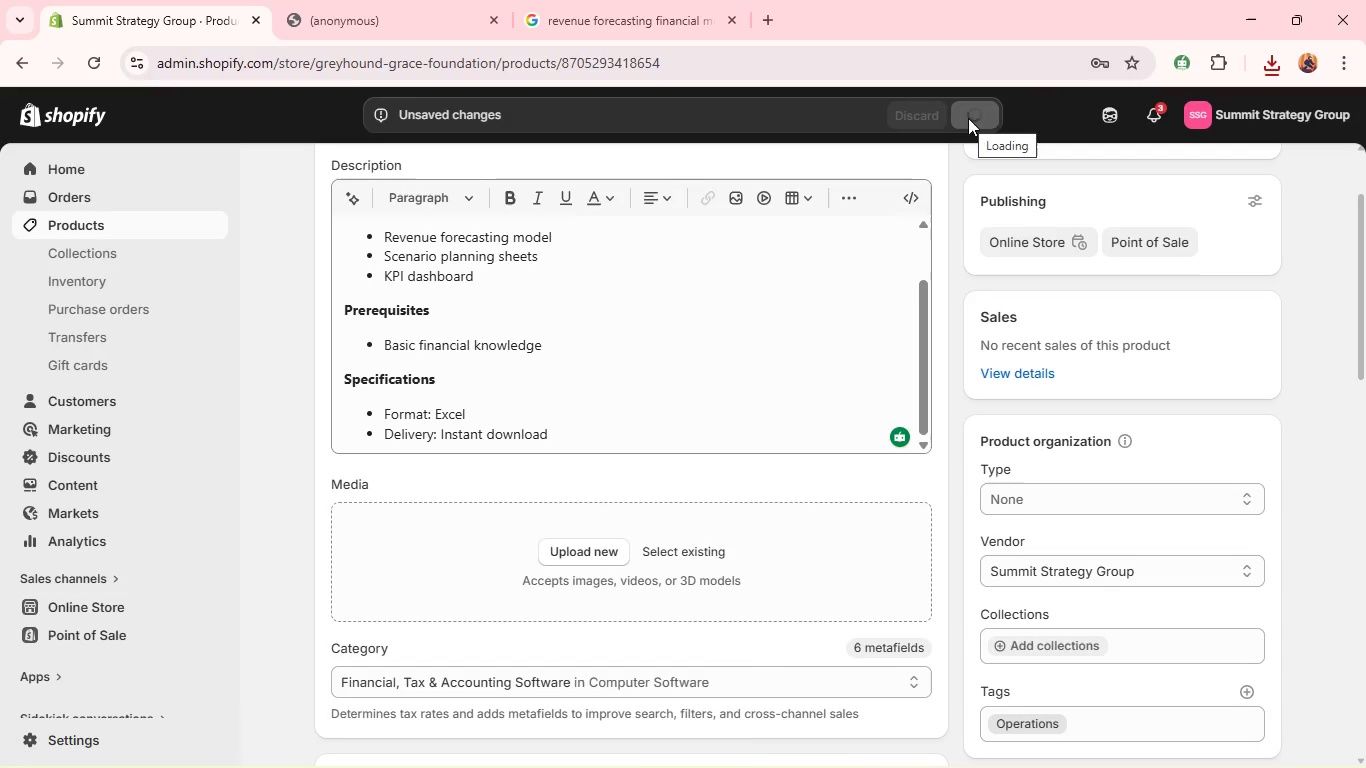 
left_click([607, 549])
 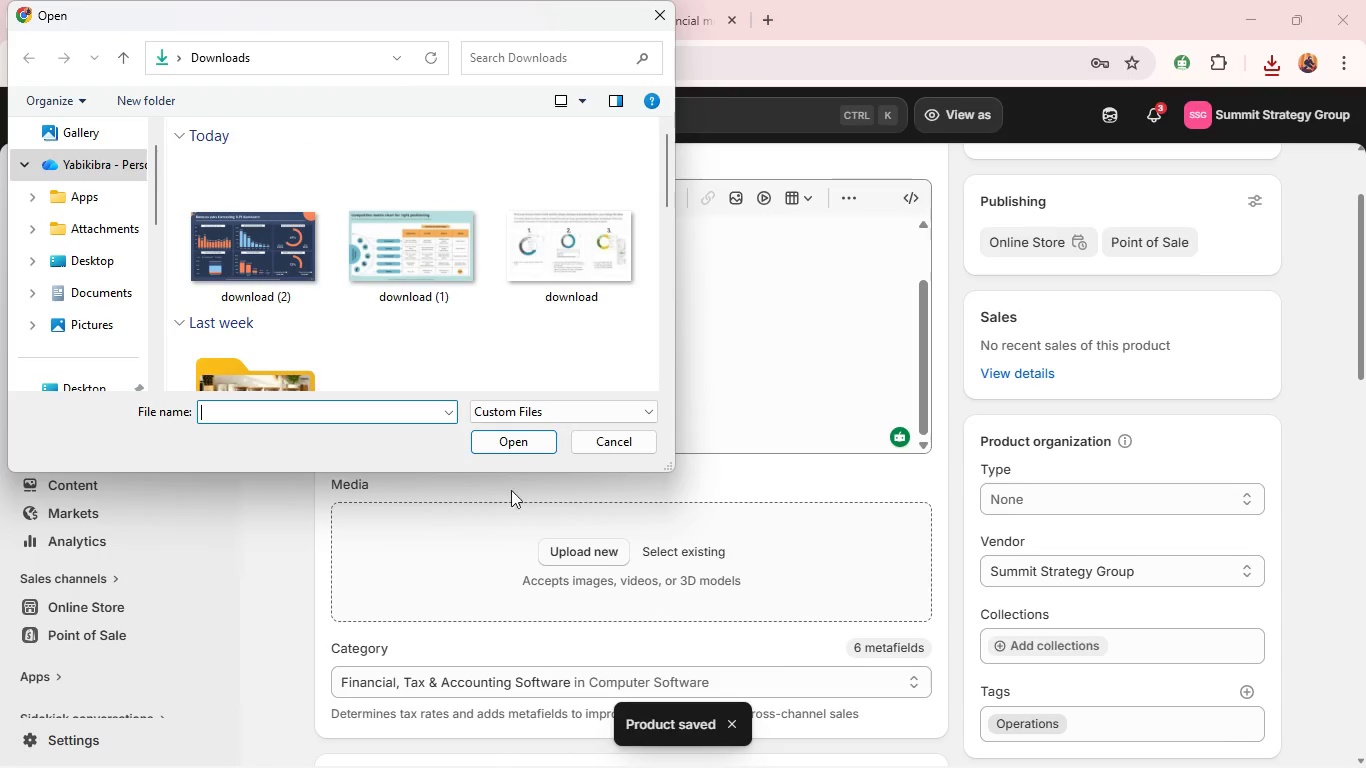 
left_click([244, 206])
 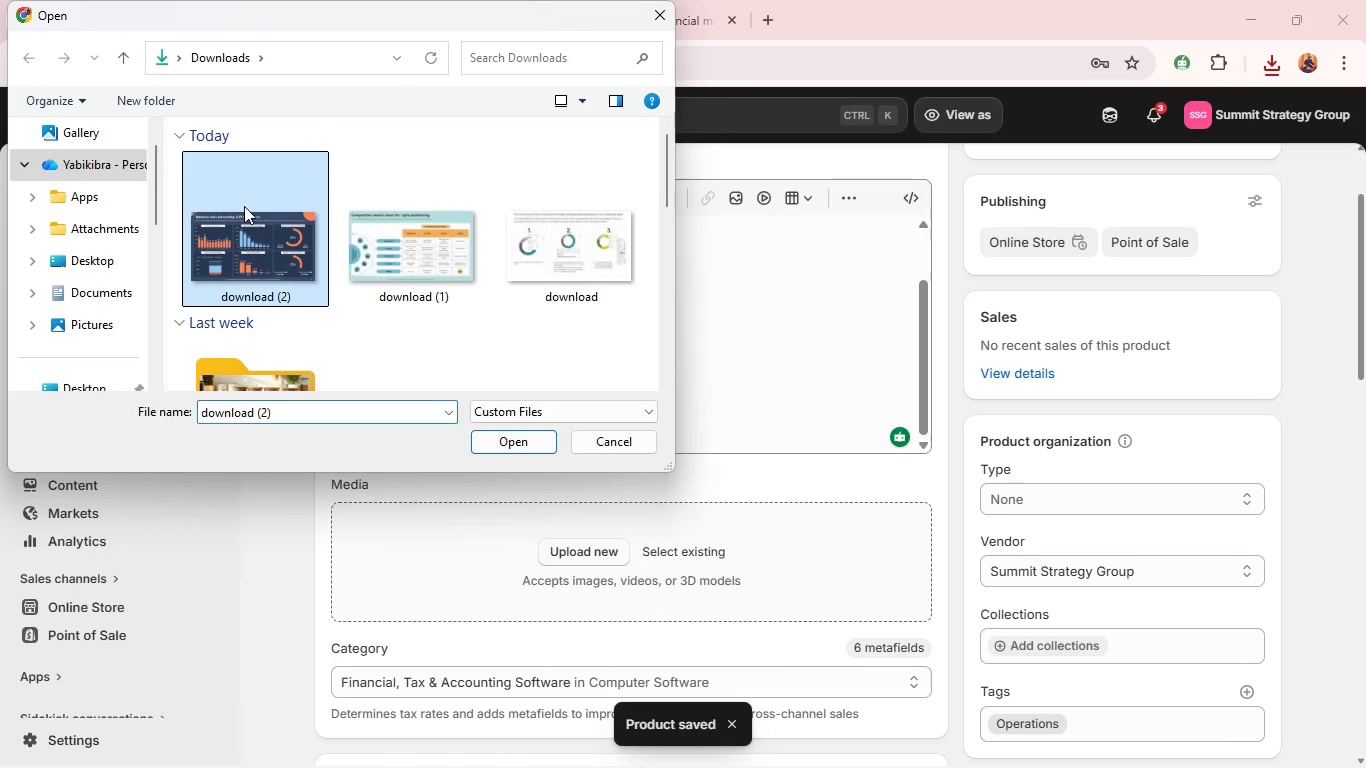 
key(Enter)
 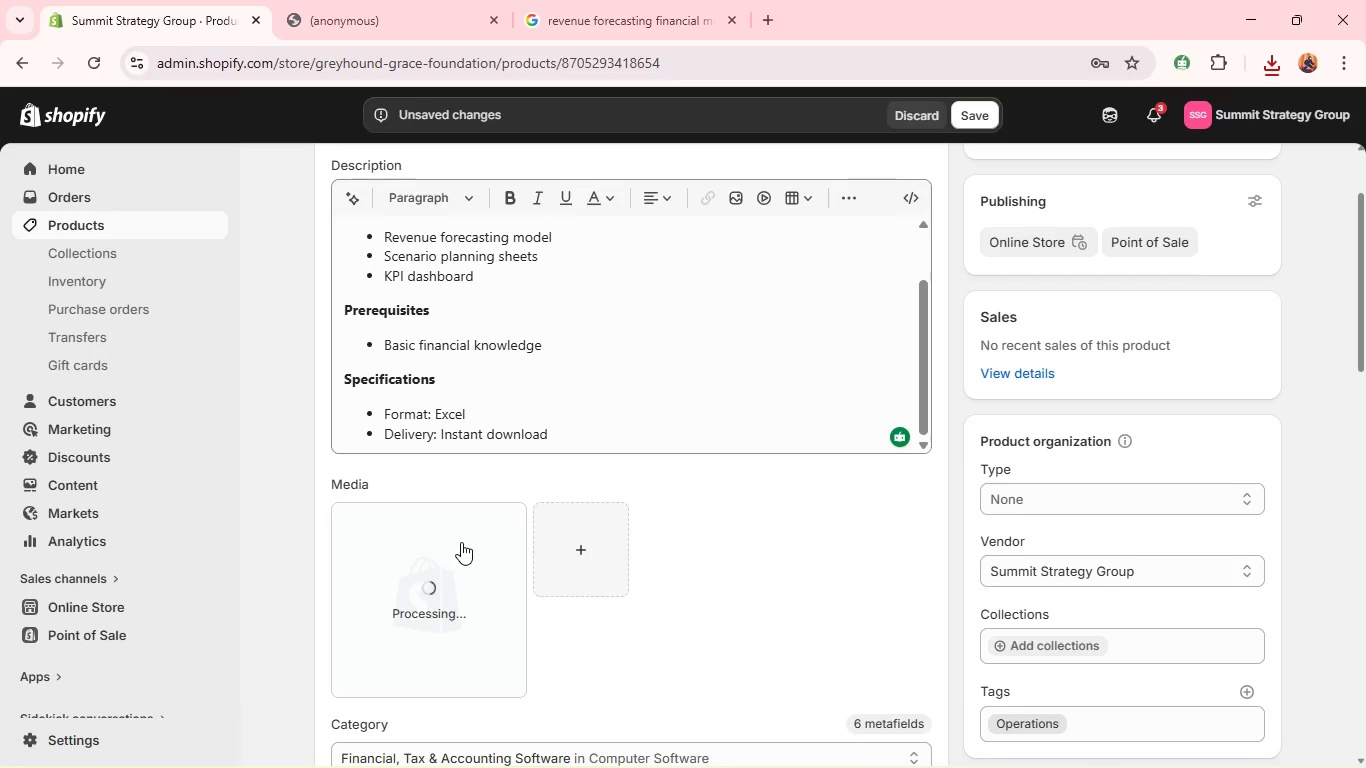 
wait(6.67)
 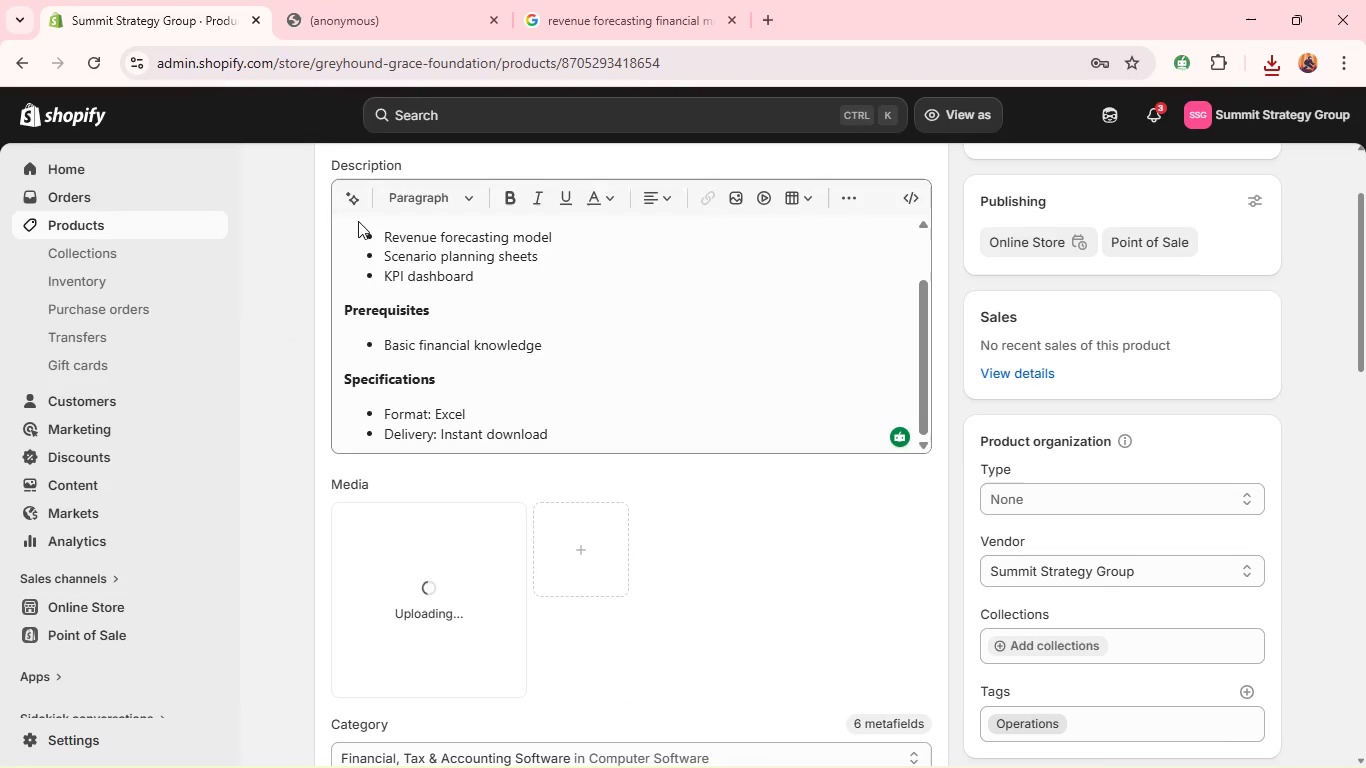 
left_click([461, 542])
 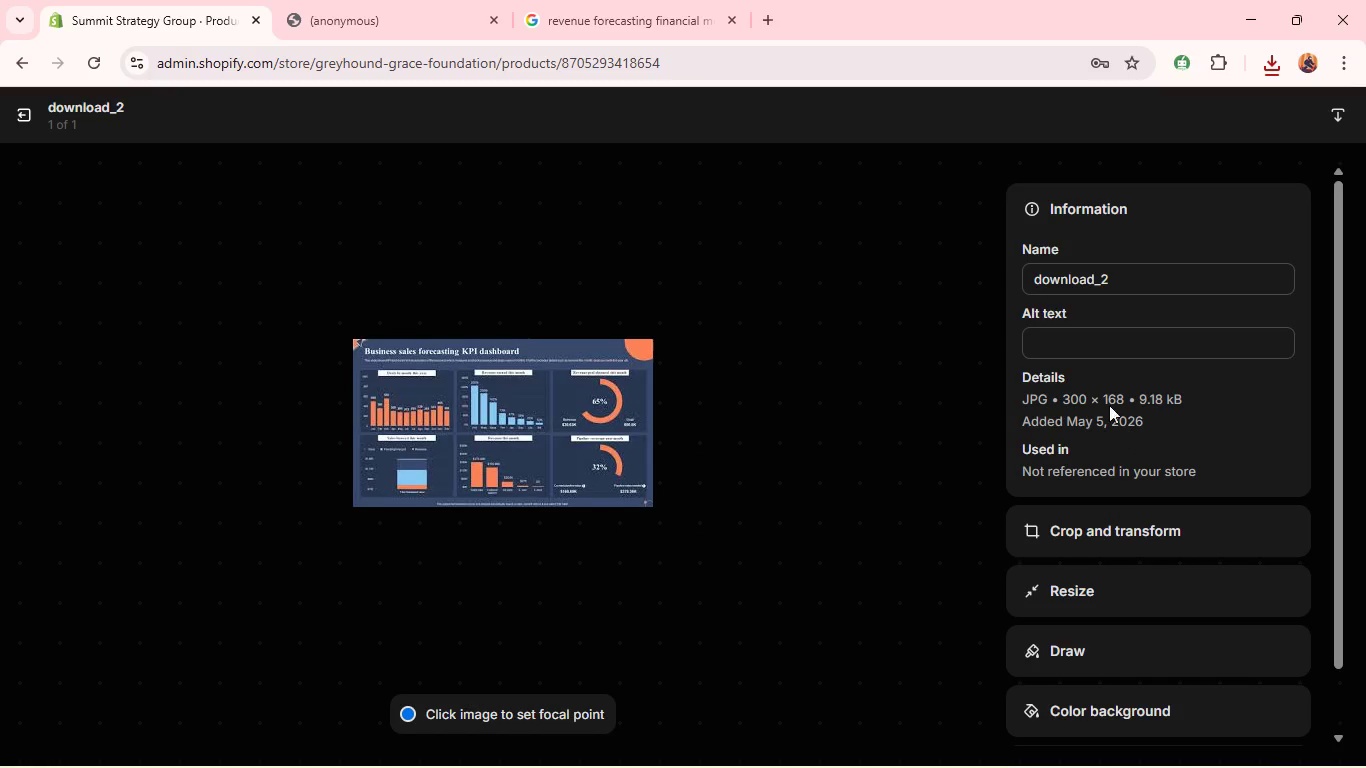 
left_click([1071, 357])
 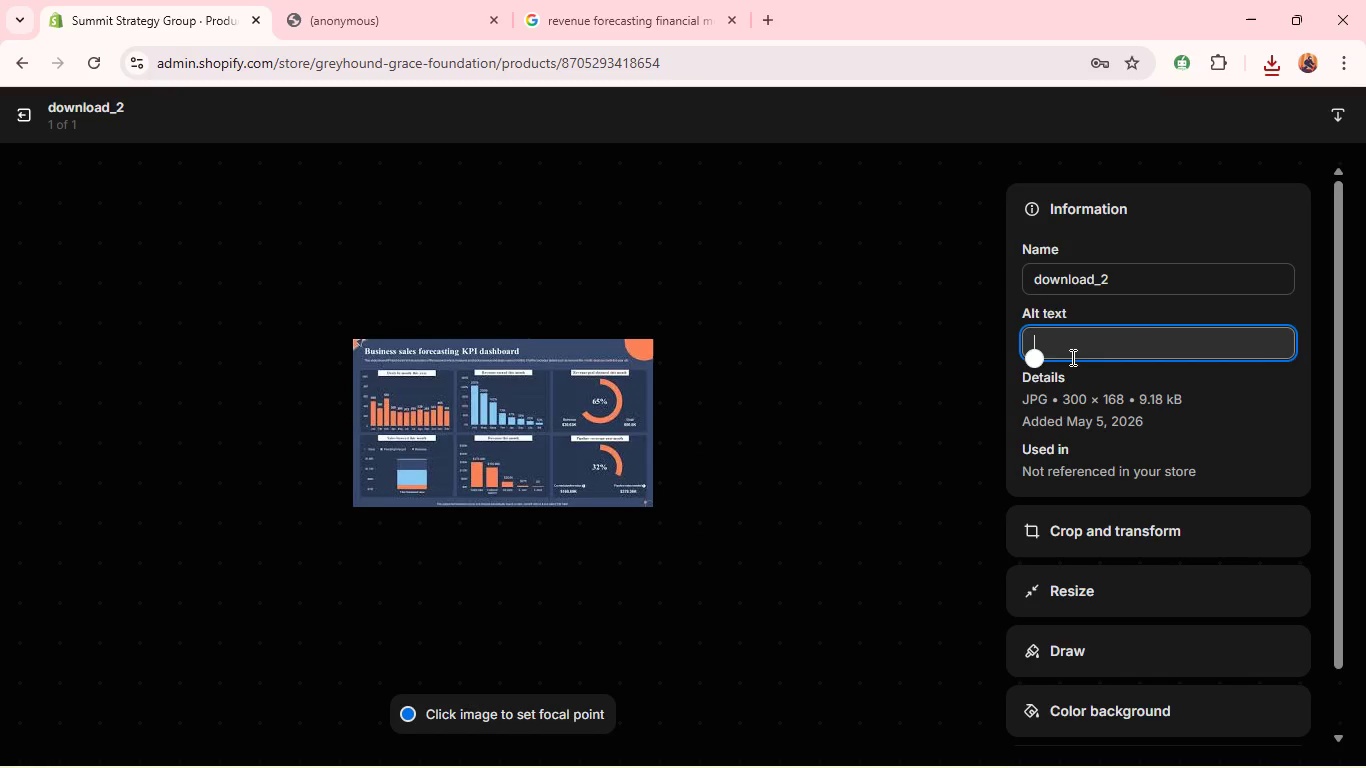 
key(Control+V)
 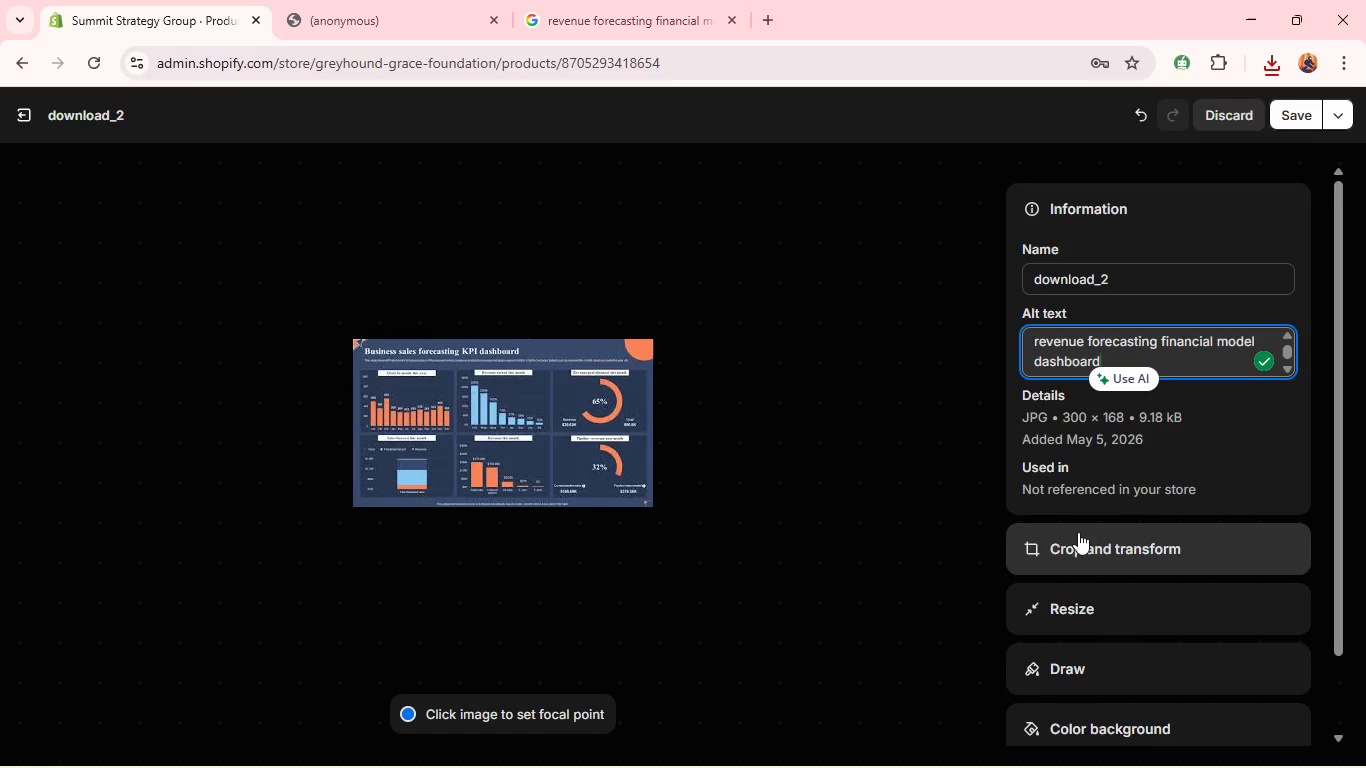 
left_click([1076, 547])
 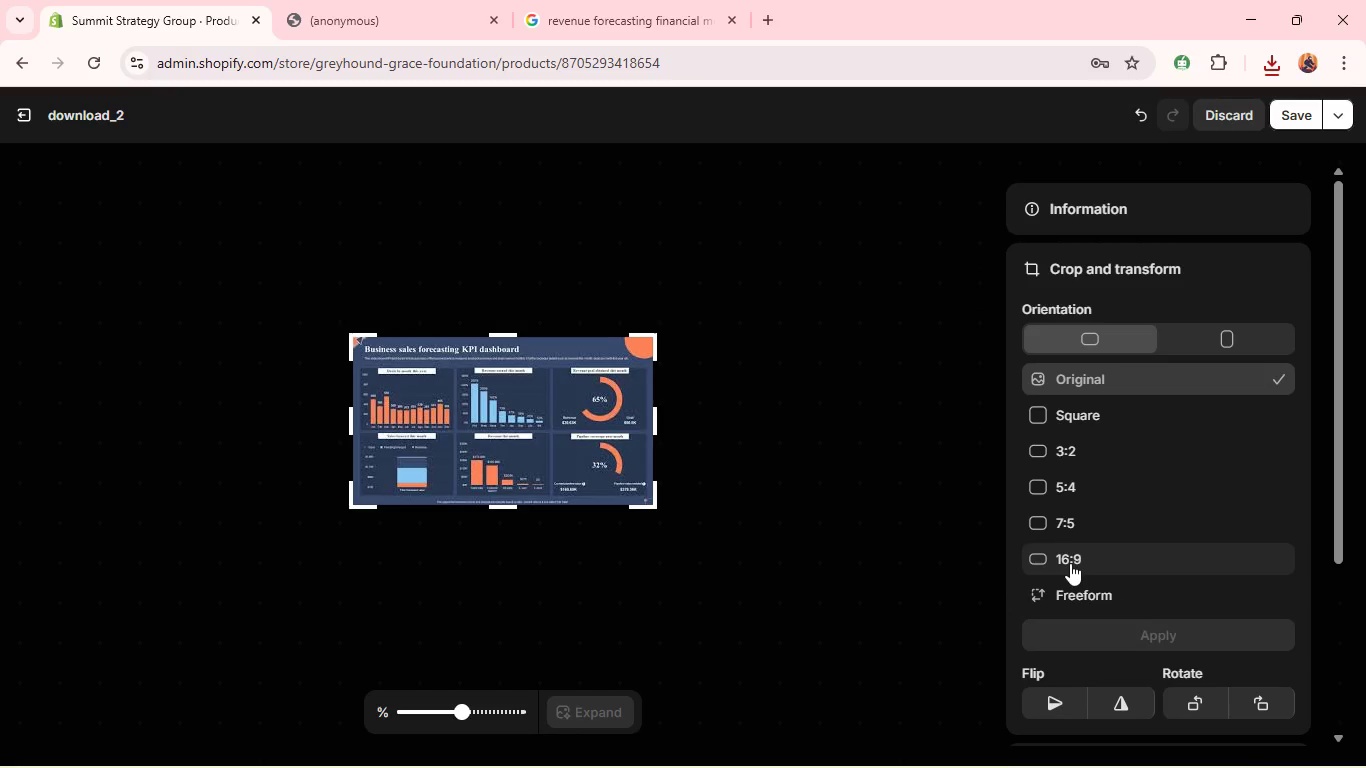 
left_click([1070, 561])
 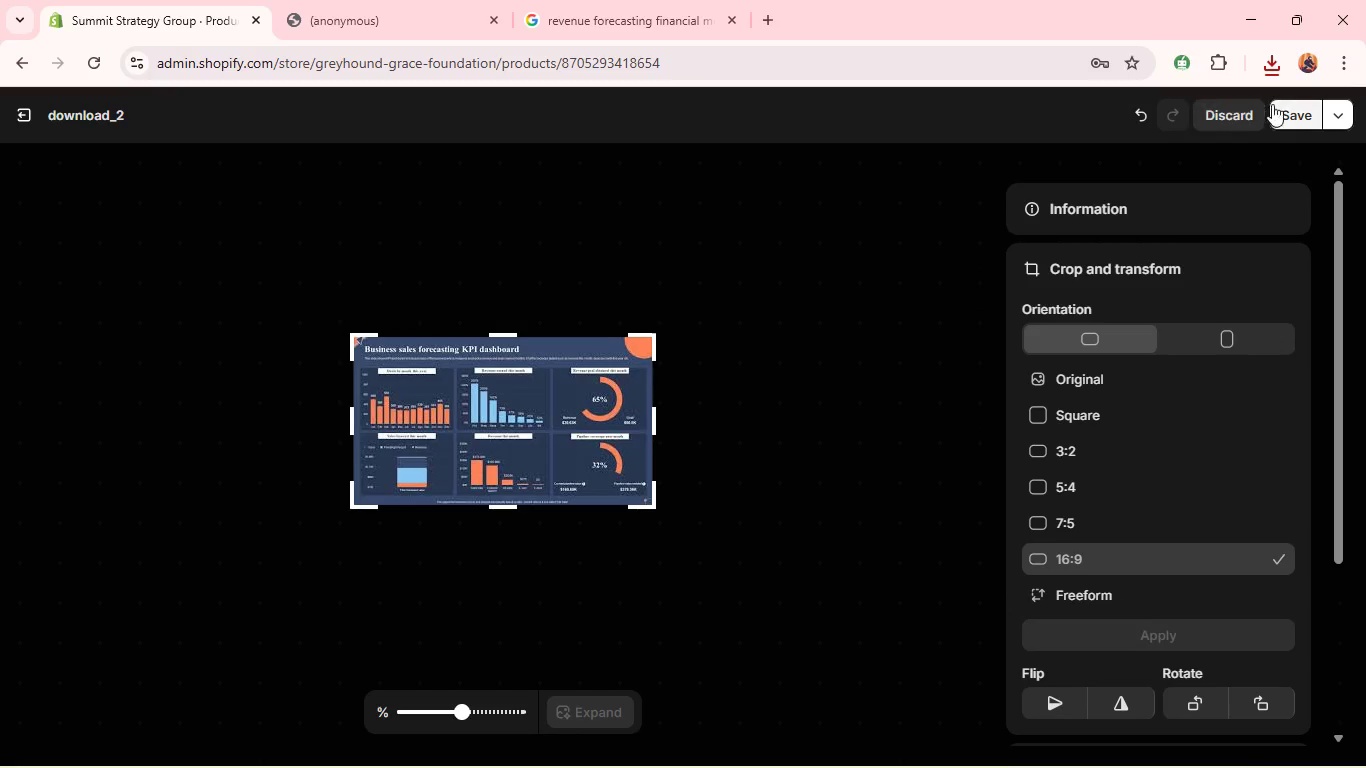 
left_click([1281, 110])
 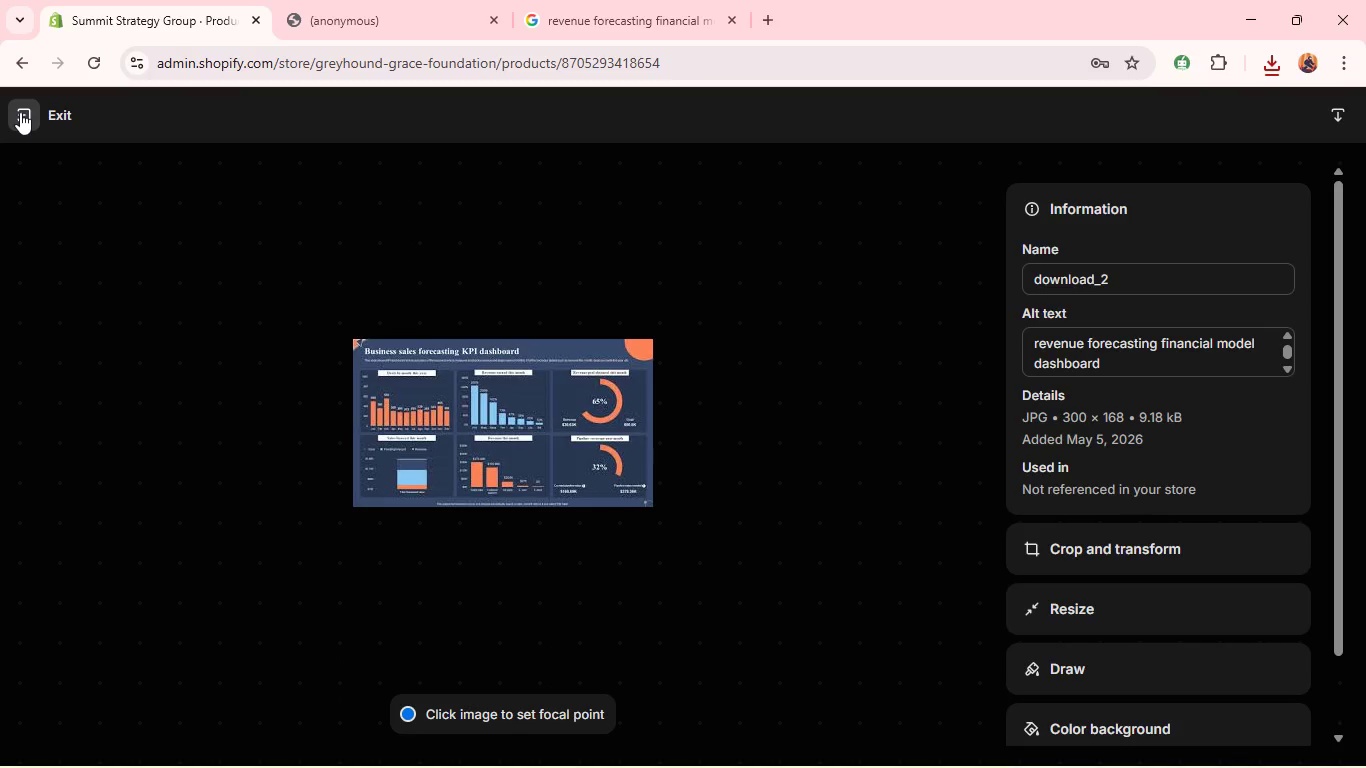 
wait(5.72)
 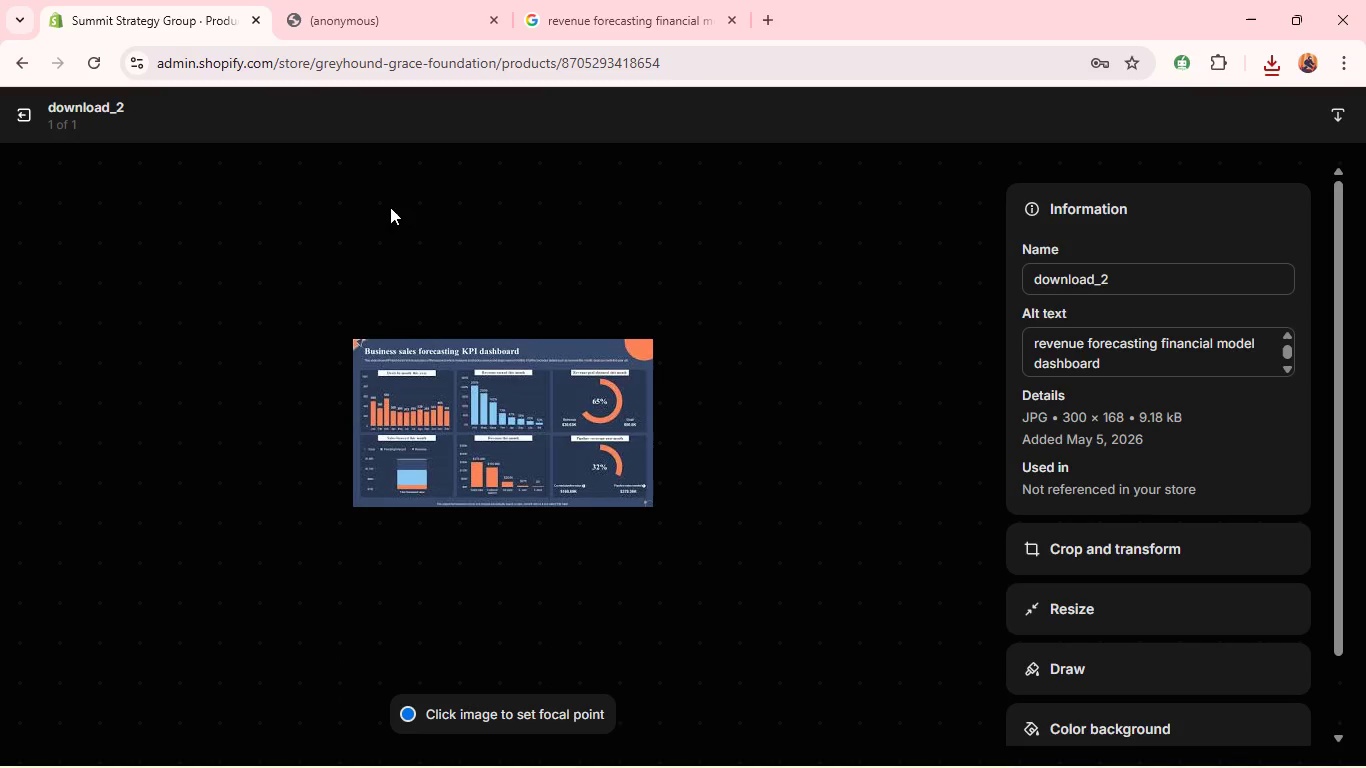 
left_click([21, 112])
 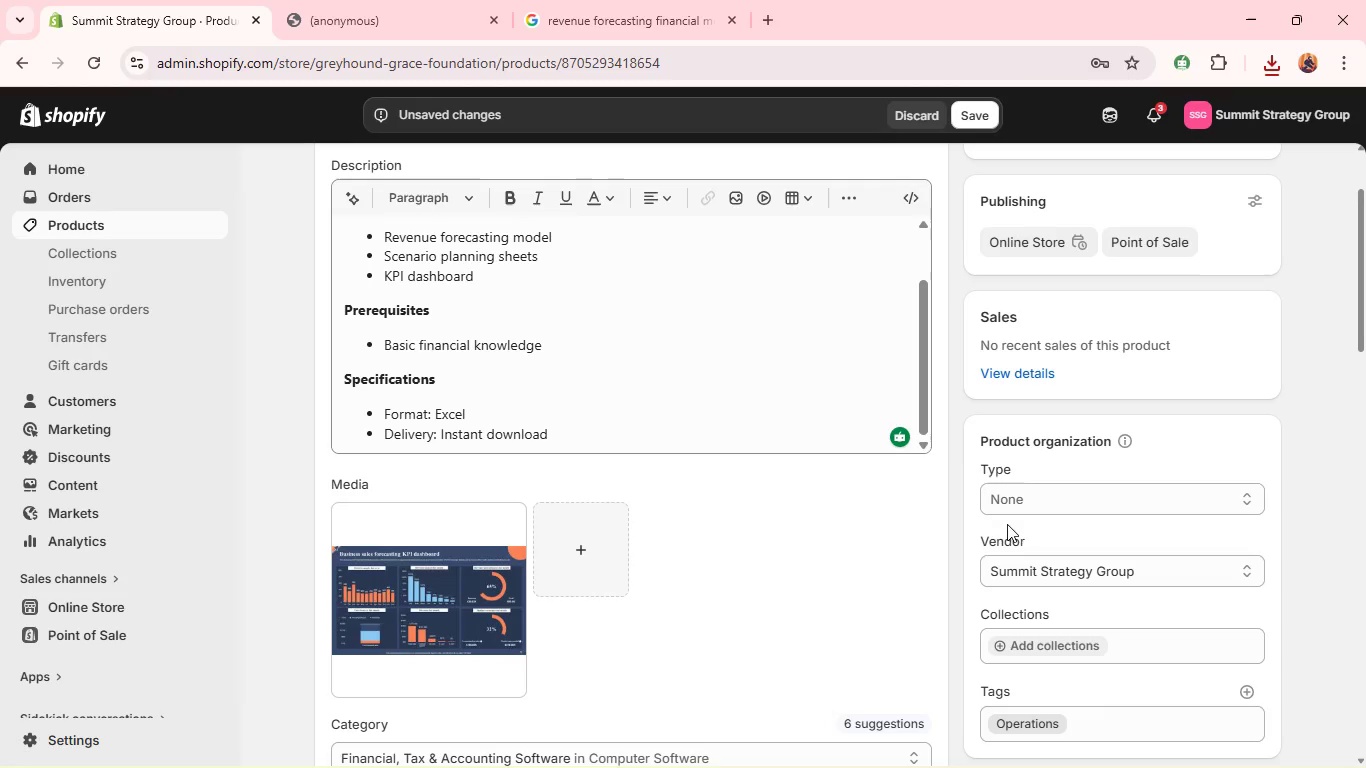 
left_click([1049, 500])
 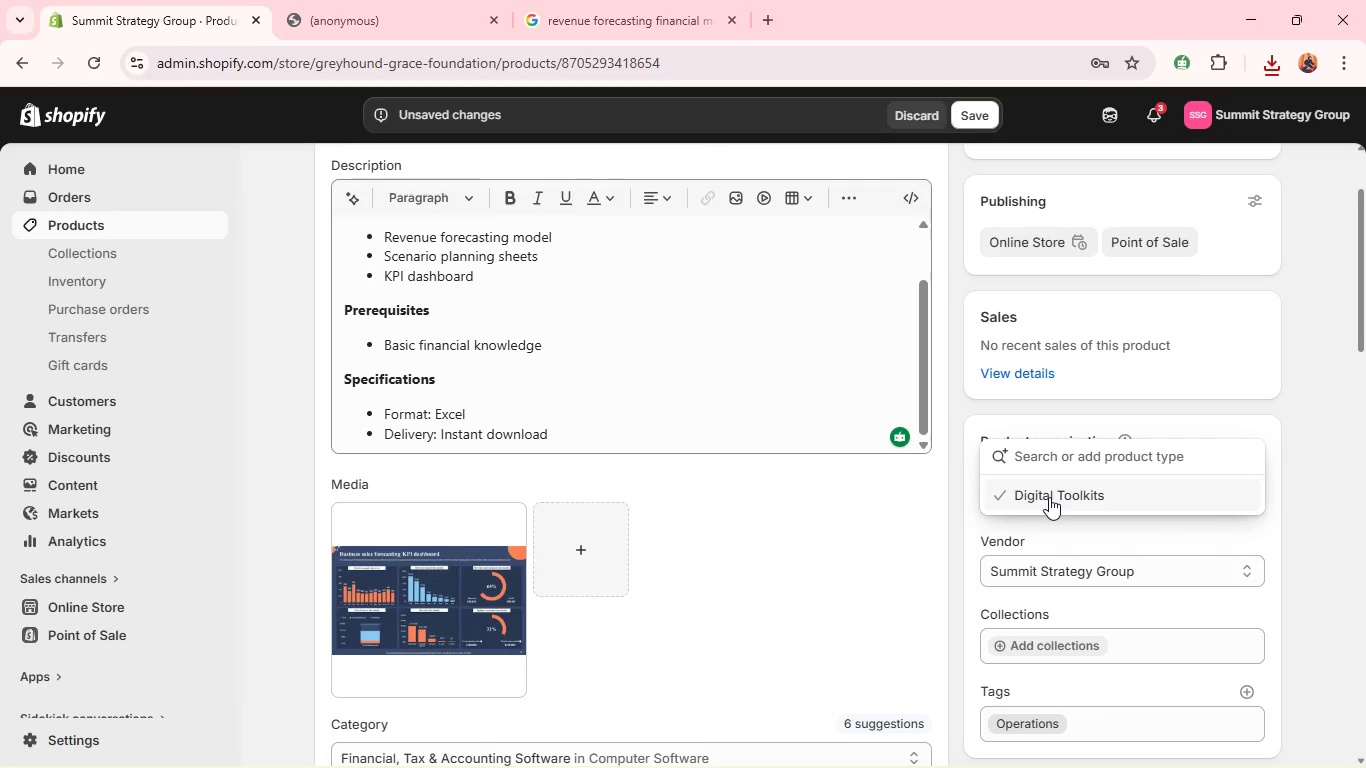 
left_click([1049, 497])
 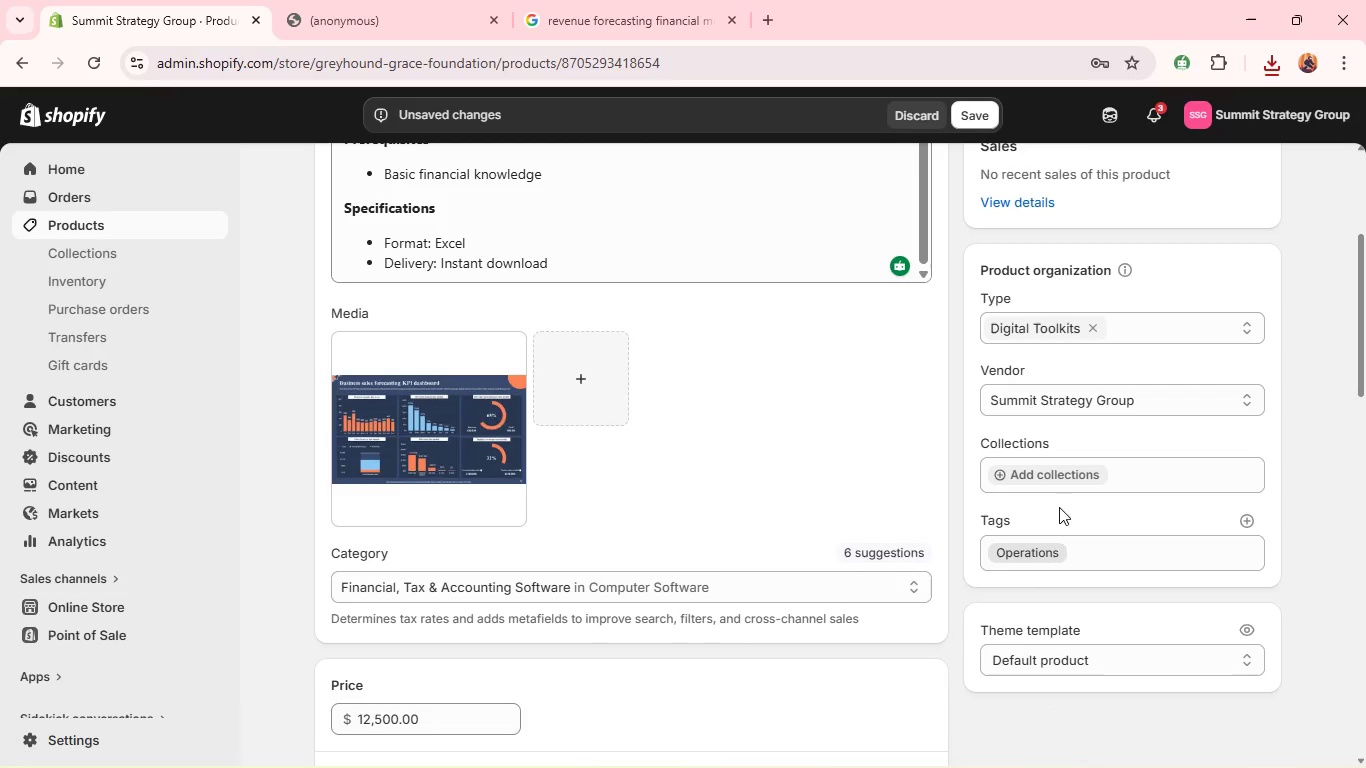 
left_click([1044, 478])
 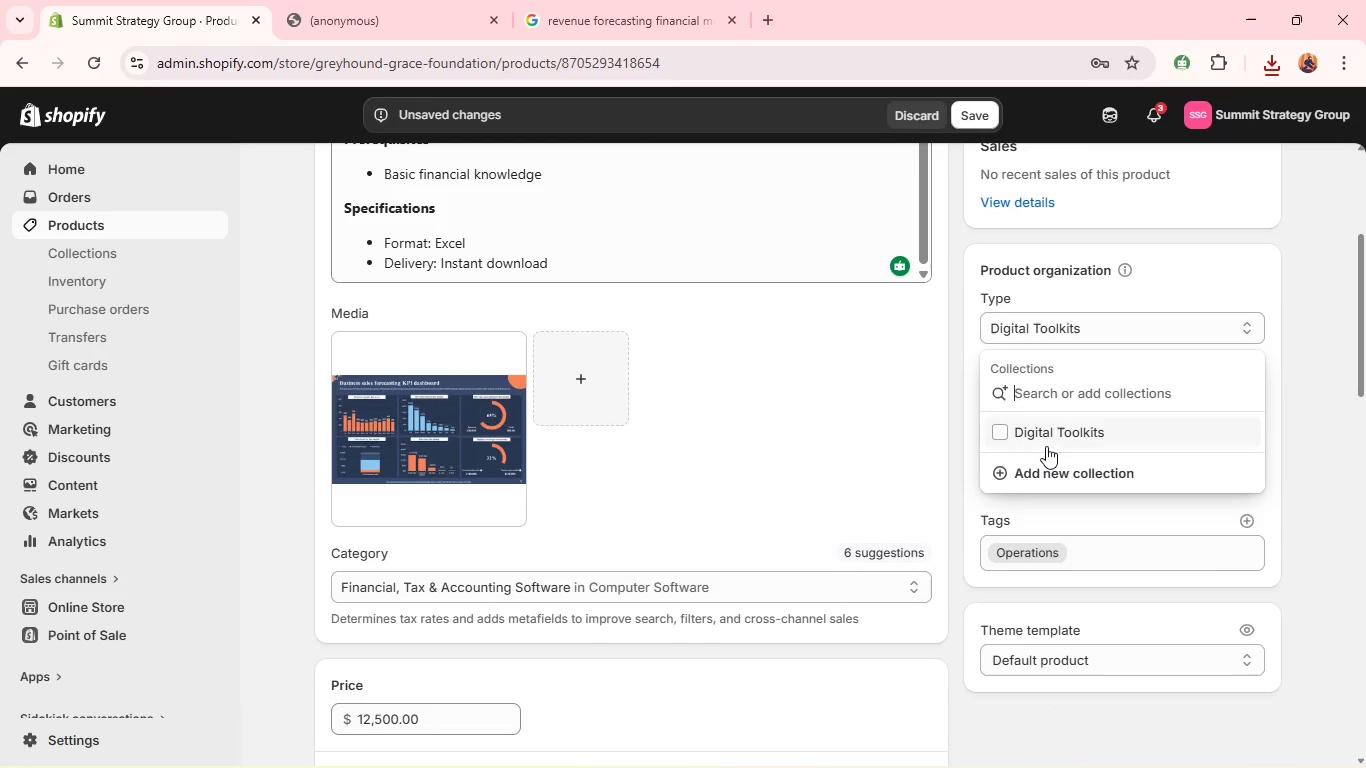 
left_click([1044, 436])
 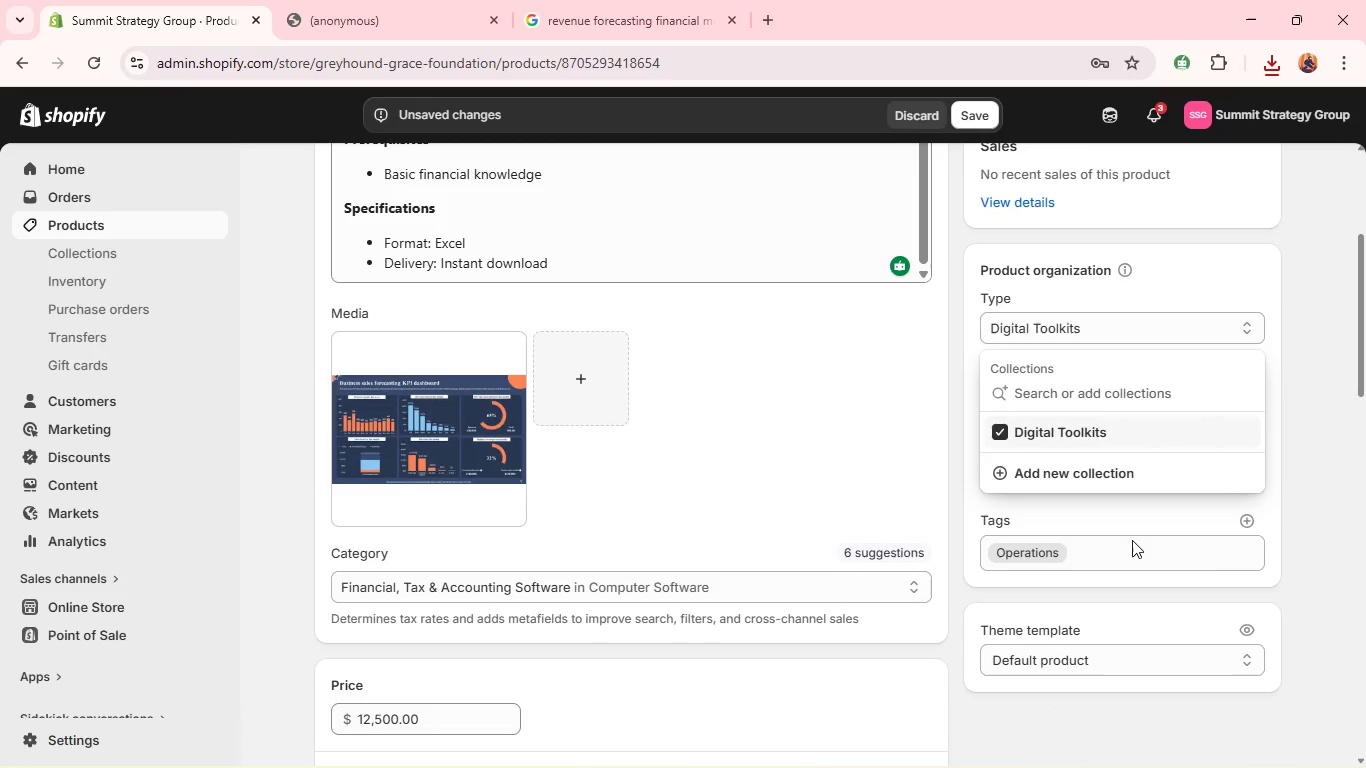 
wait(7.47)
 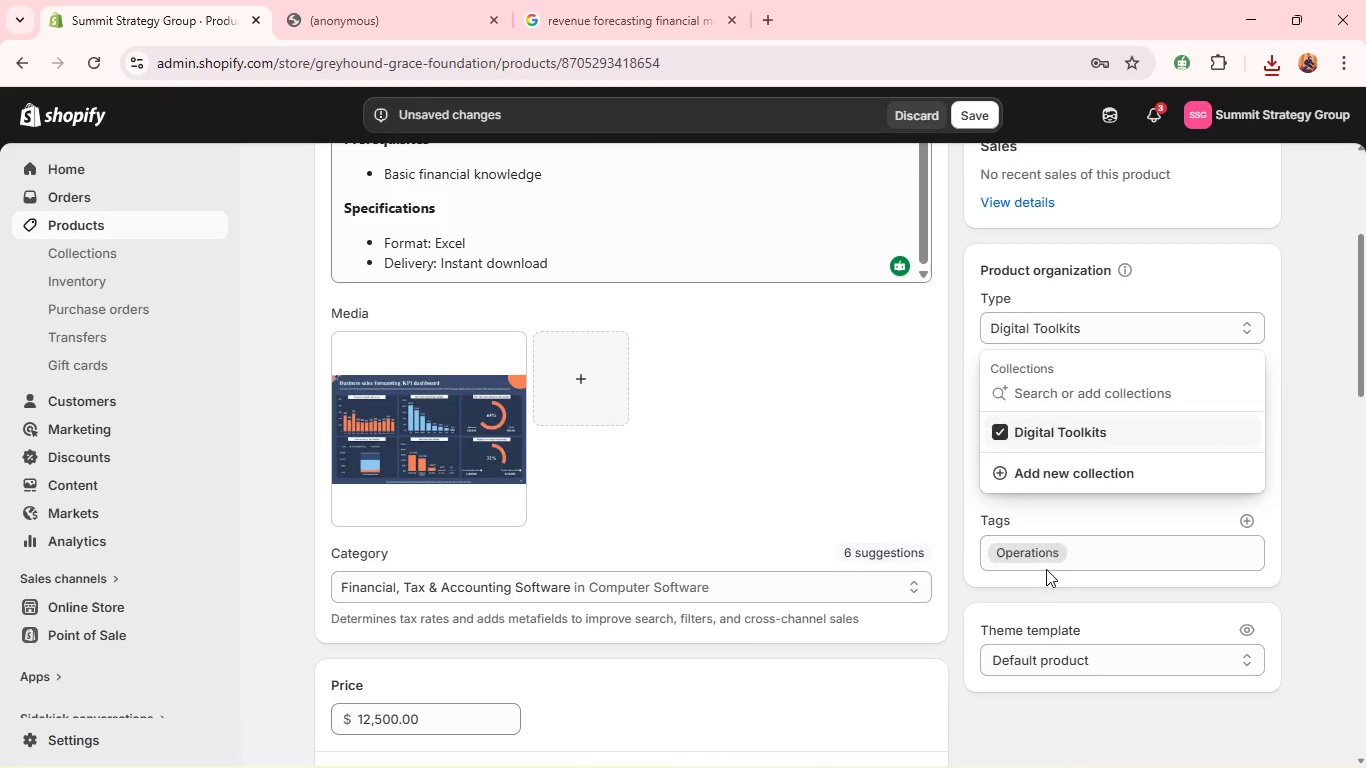 
left_click([1062, 552])
 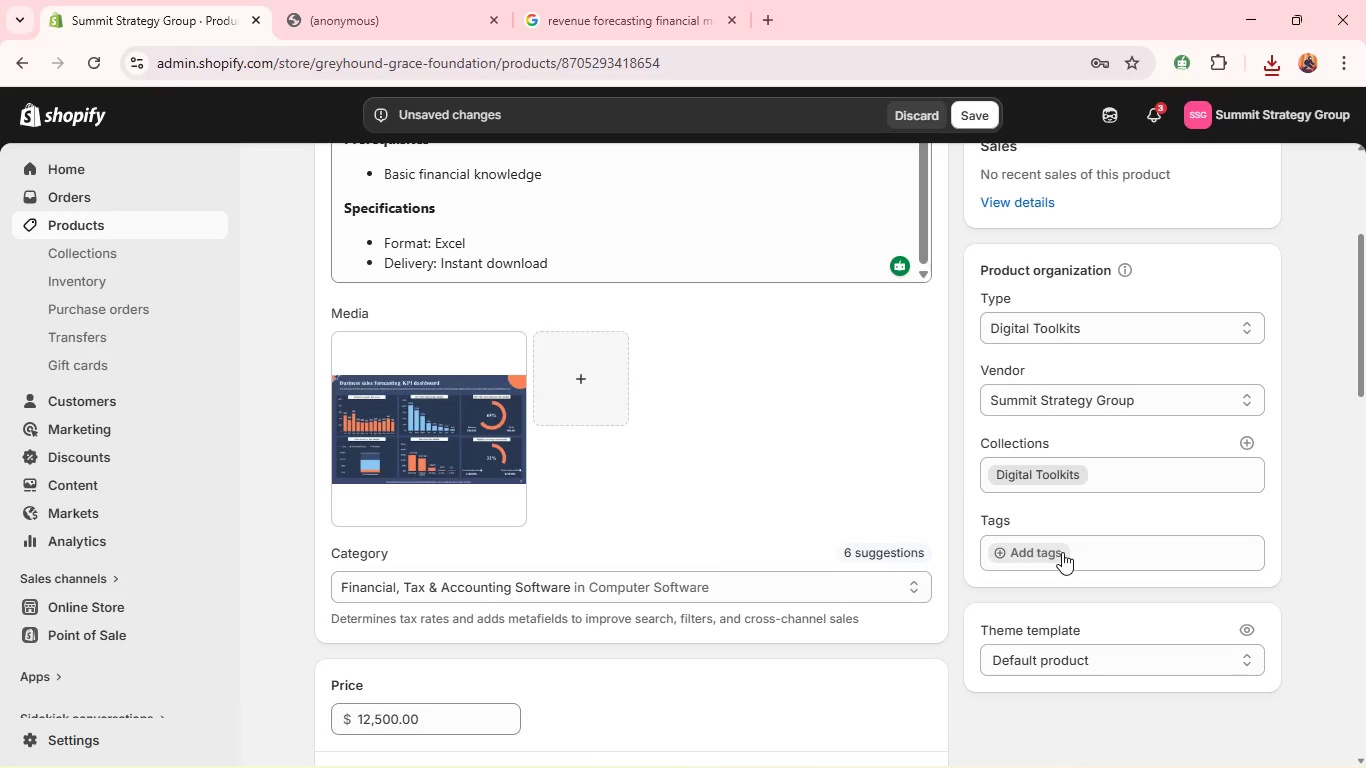 
left_click([1062, 552])
 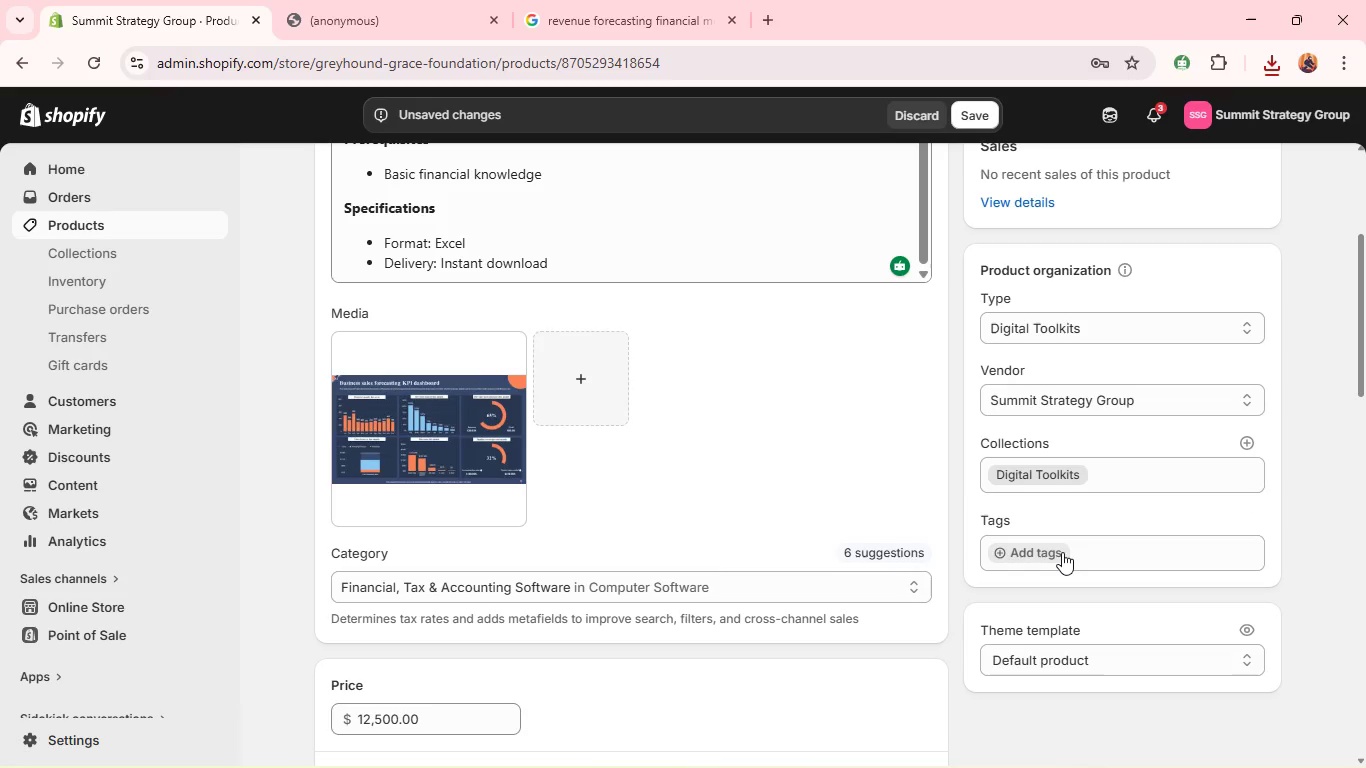 
type(Fi)
 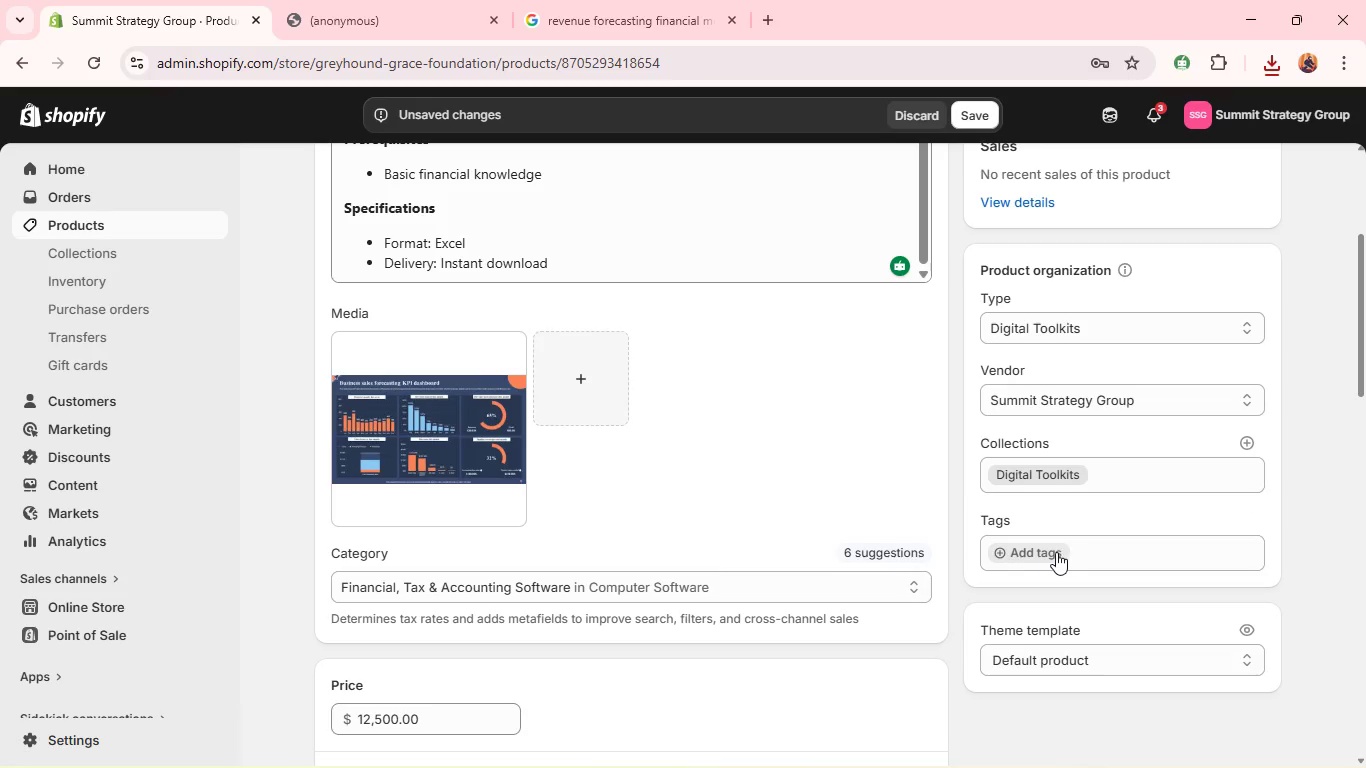 
left_click([1036, 552])
 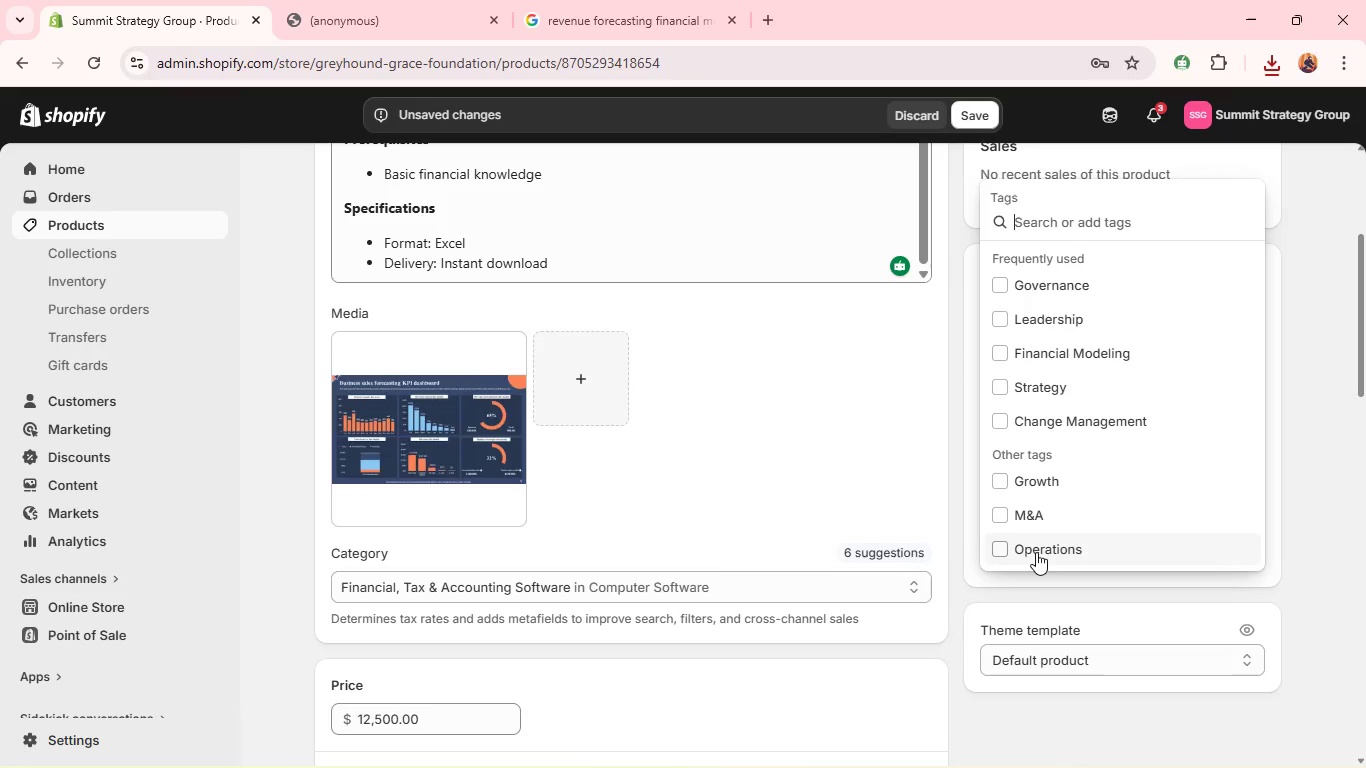 
type(Financial Modeling)
 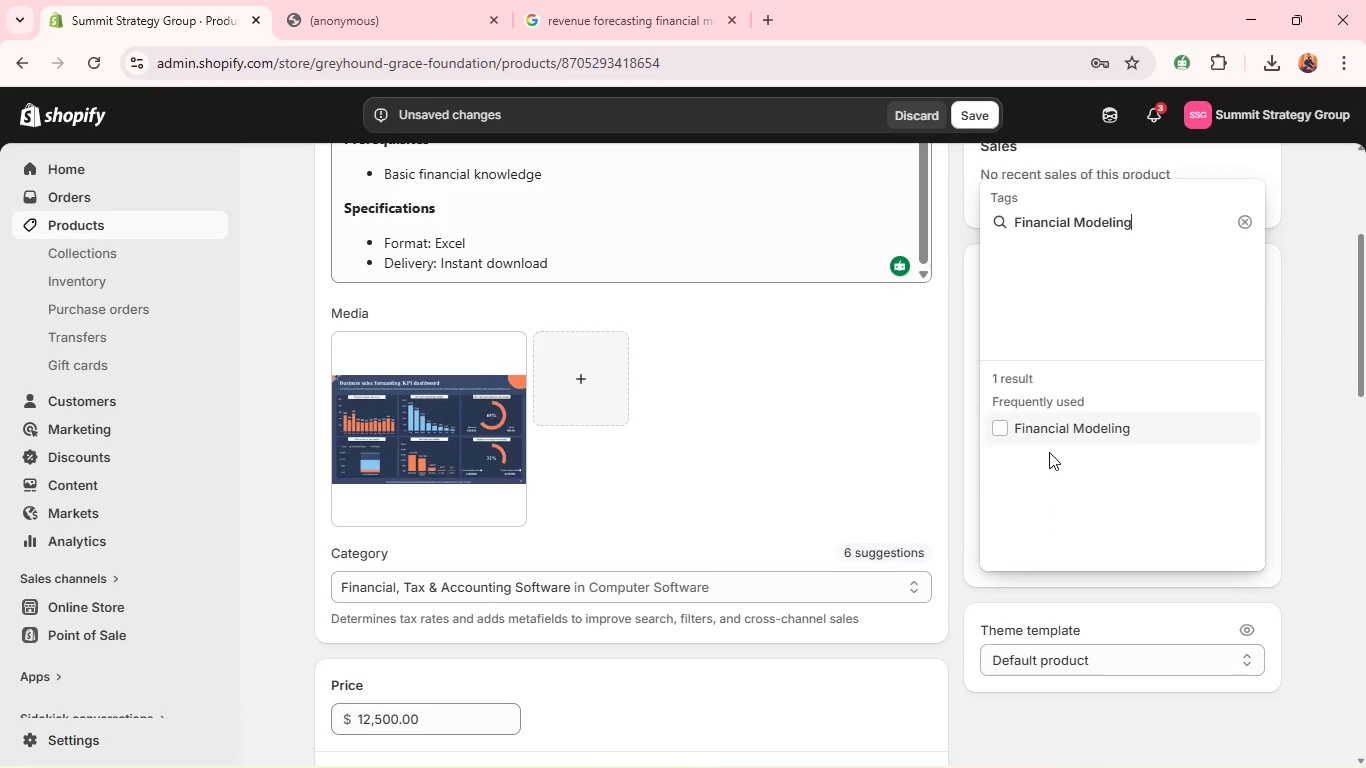 
left_click([1054, 423])
 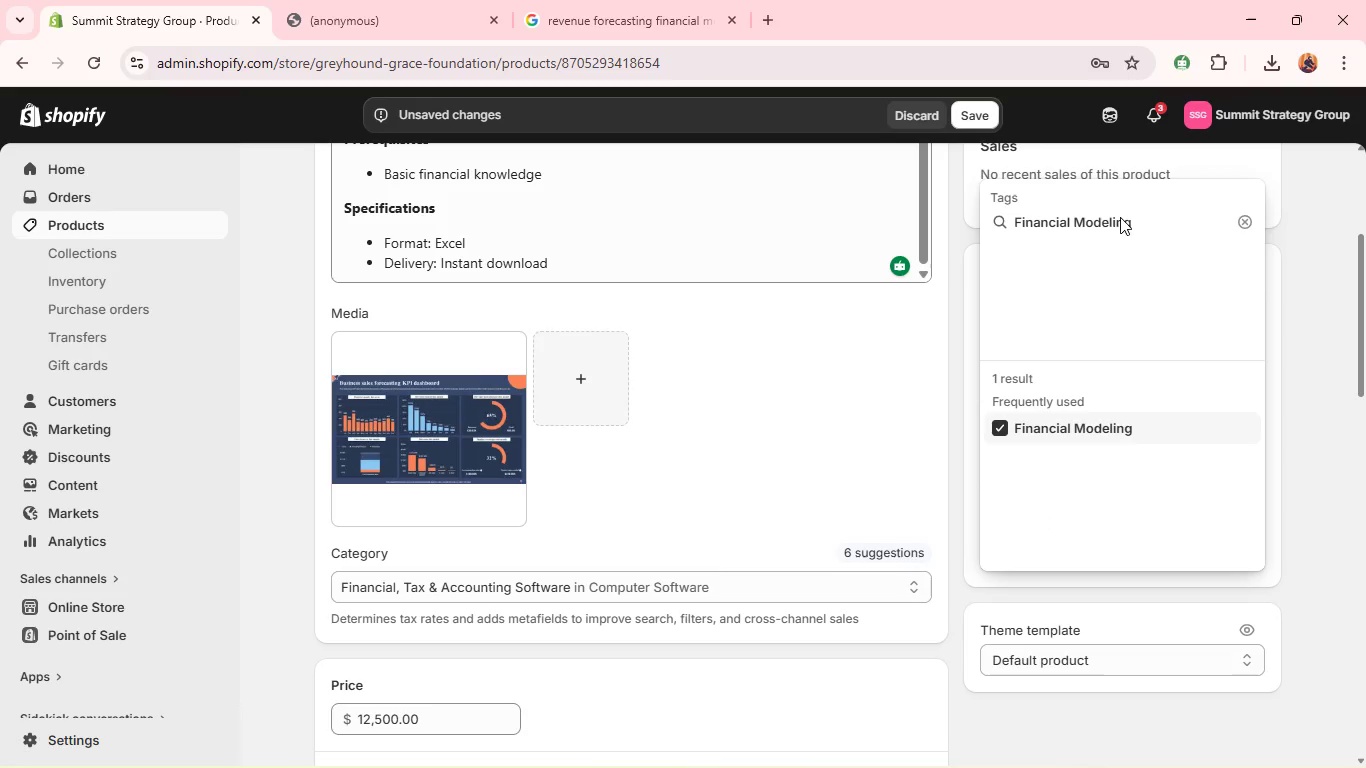 
double_click([1120, 217])
 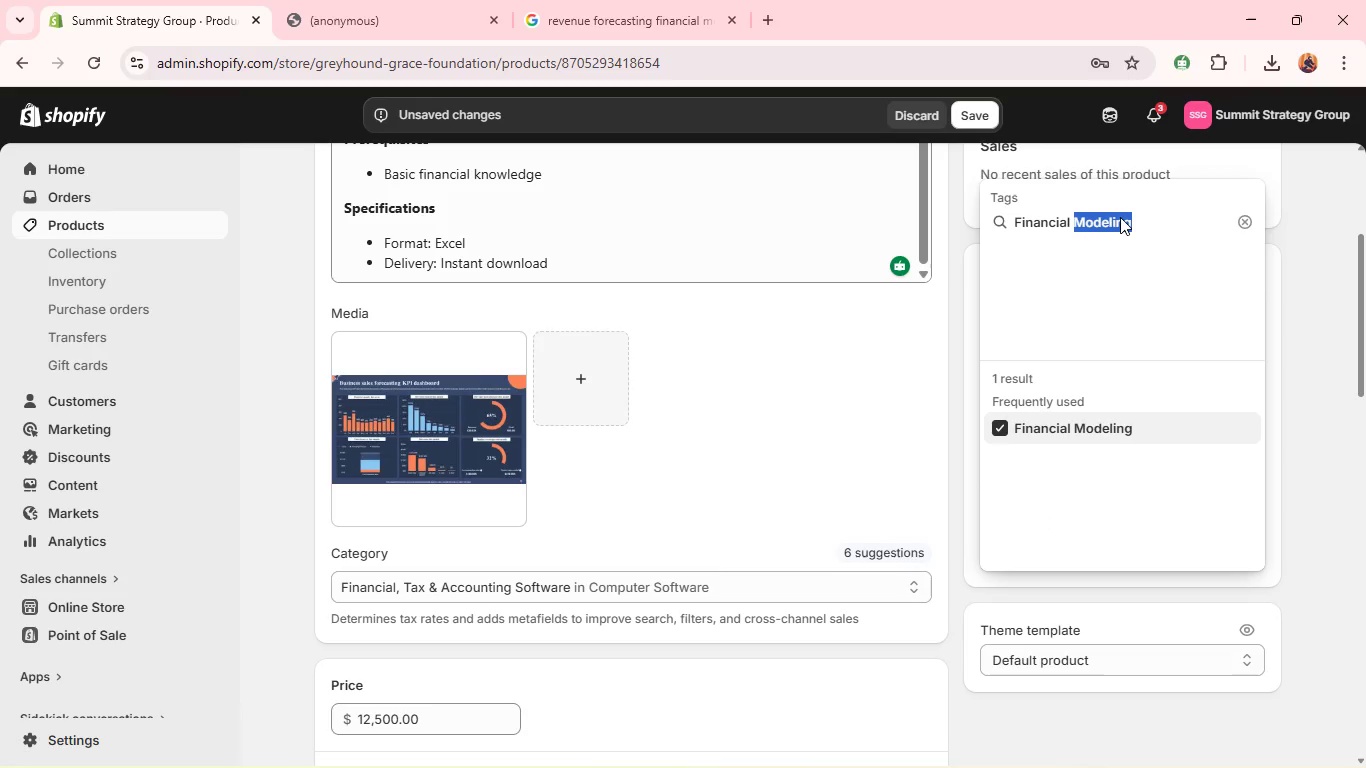 
type(GRO)
 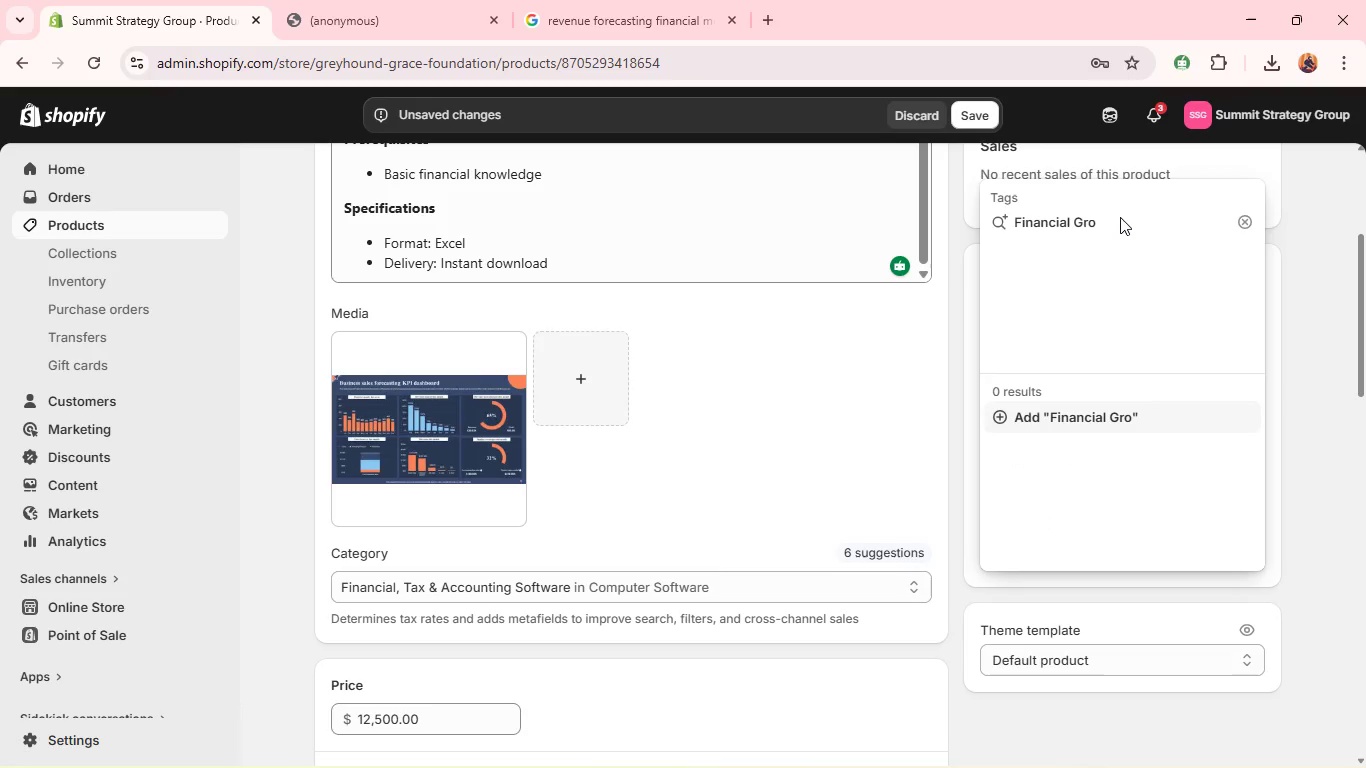 
double_click([1120, 217])
 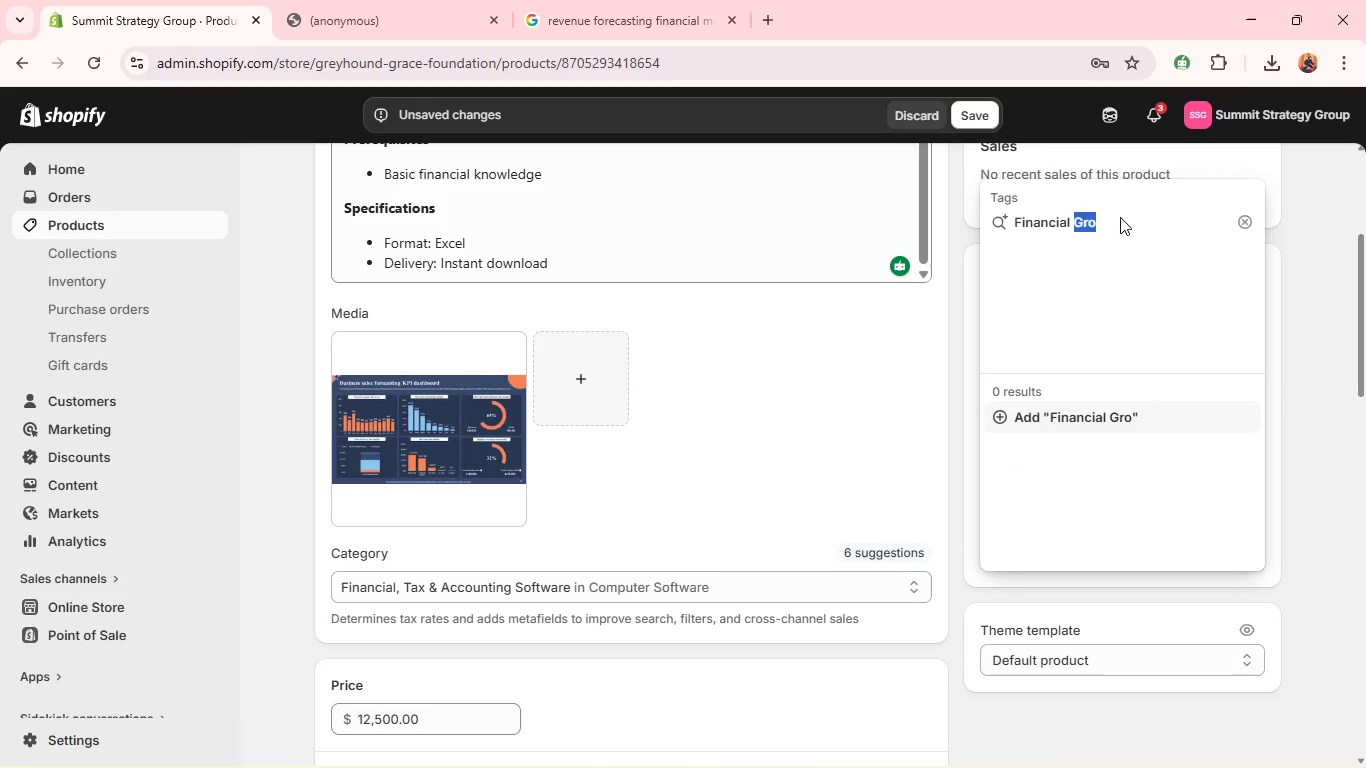 
triple_click([1120, 217])
 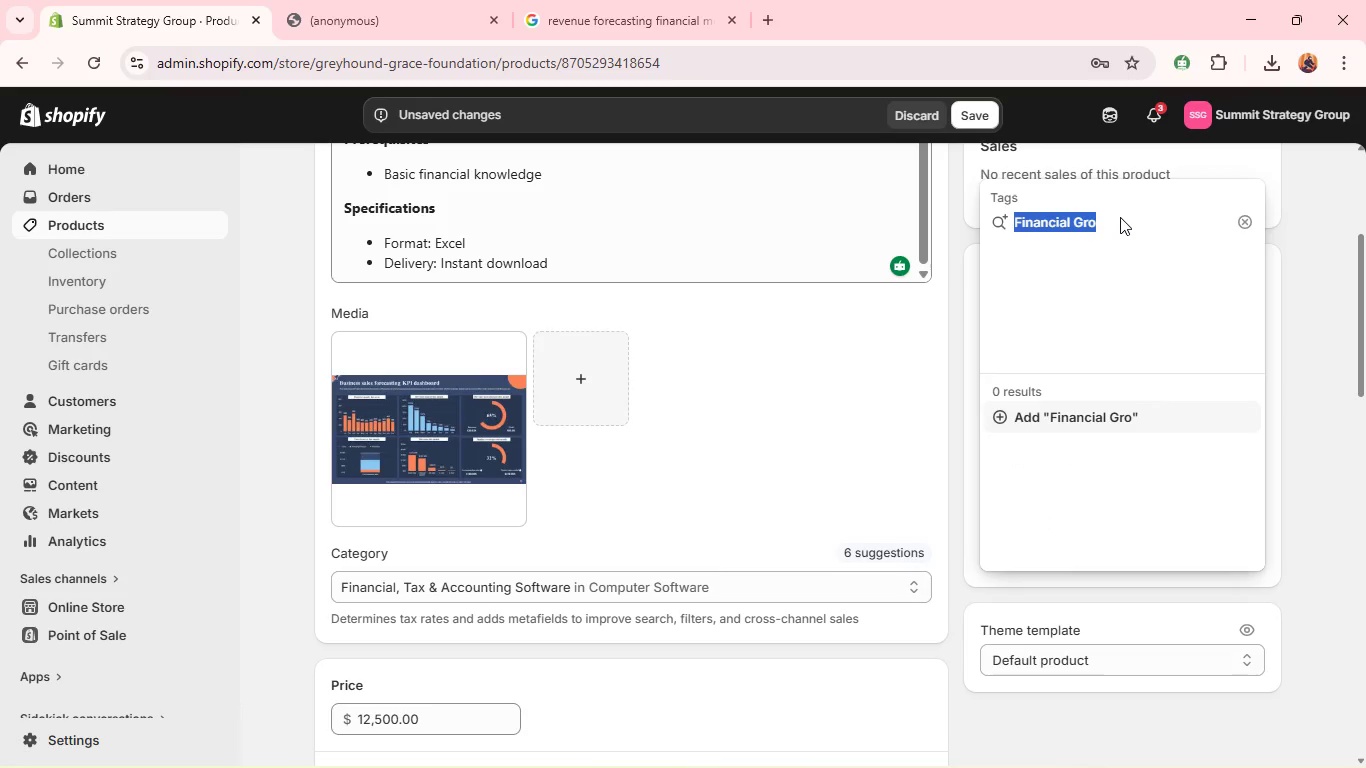 
hold_key(key=ShiftLeft, duration=0.78)
 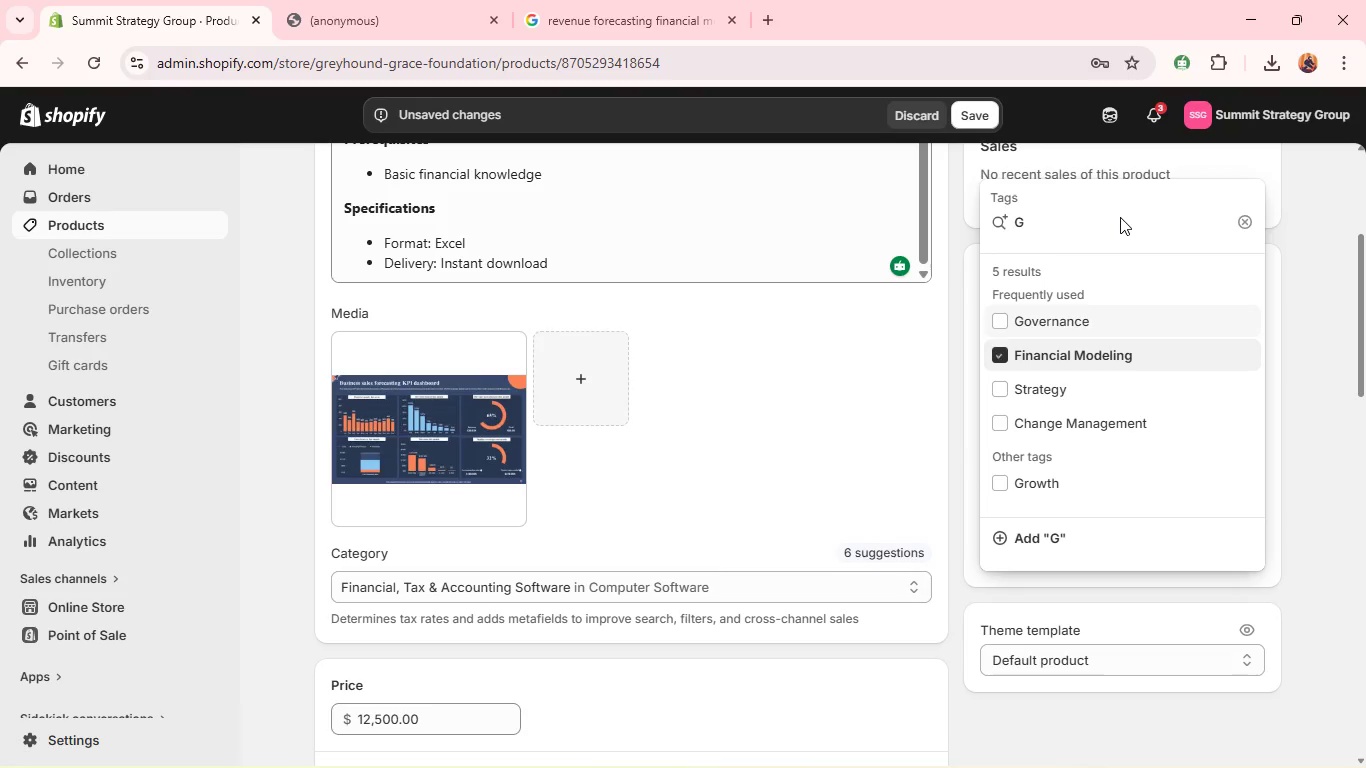 
key(G)
 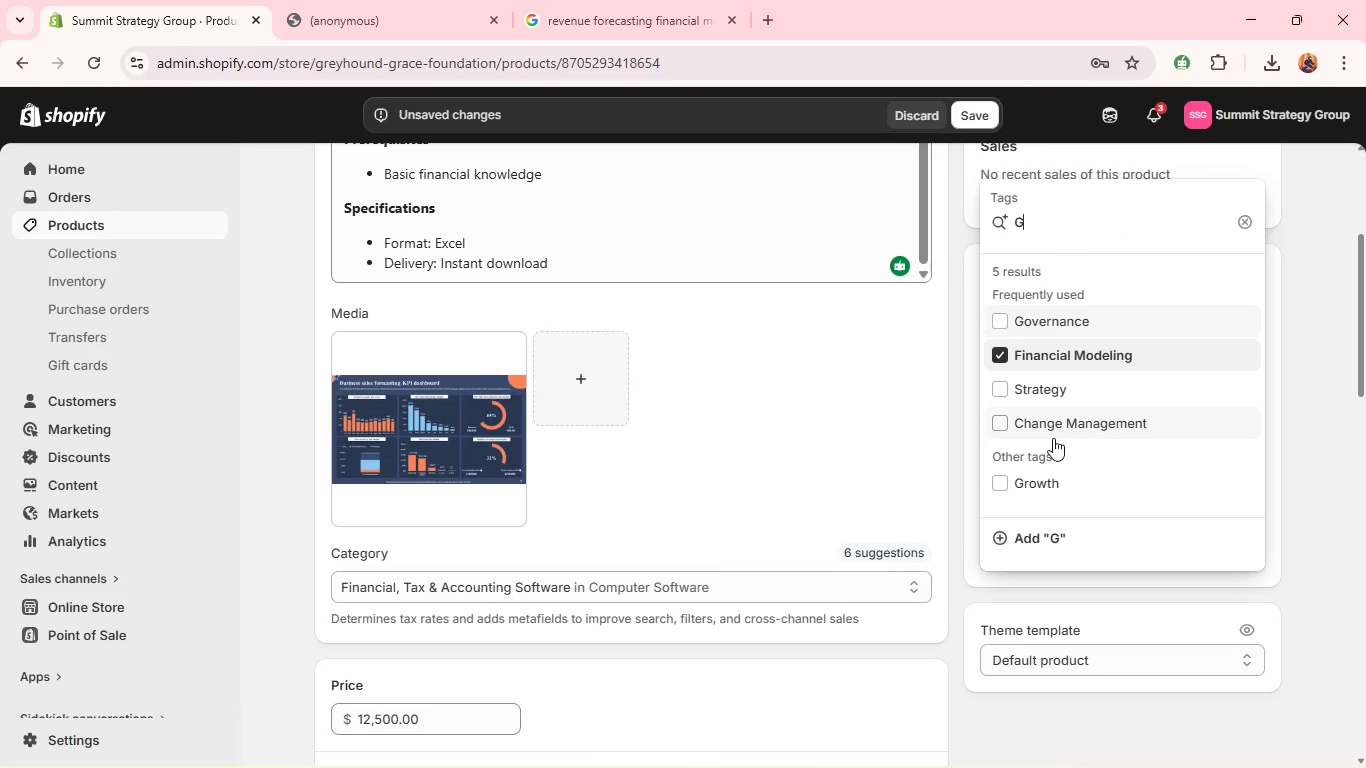 
left_click([1036, 482])
 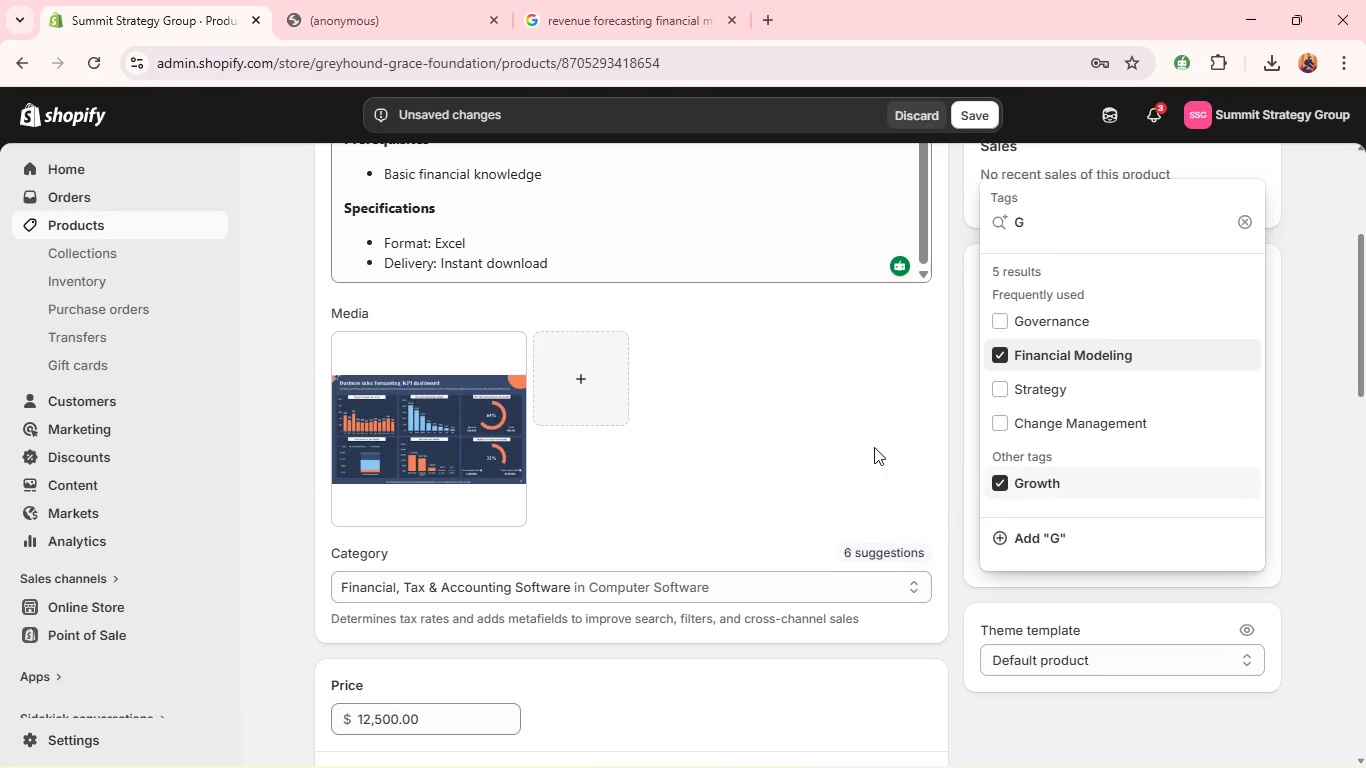 
left_click([870, 444])
 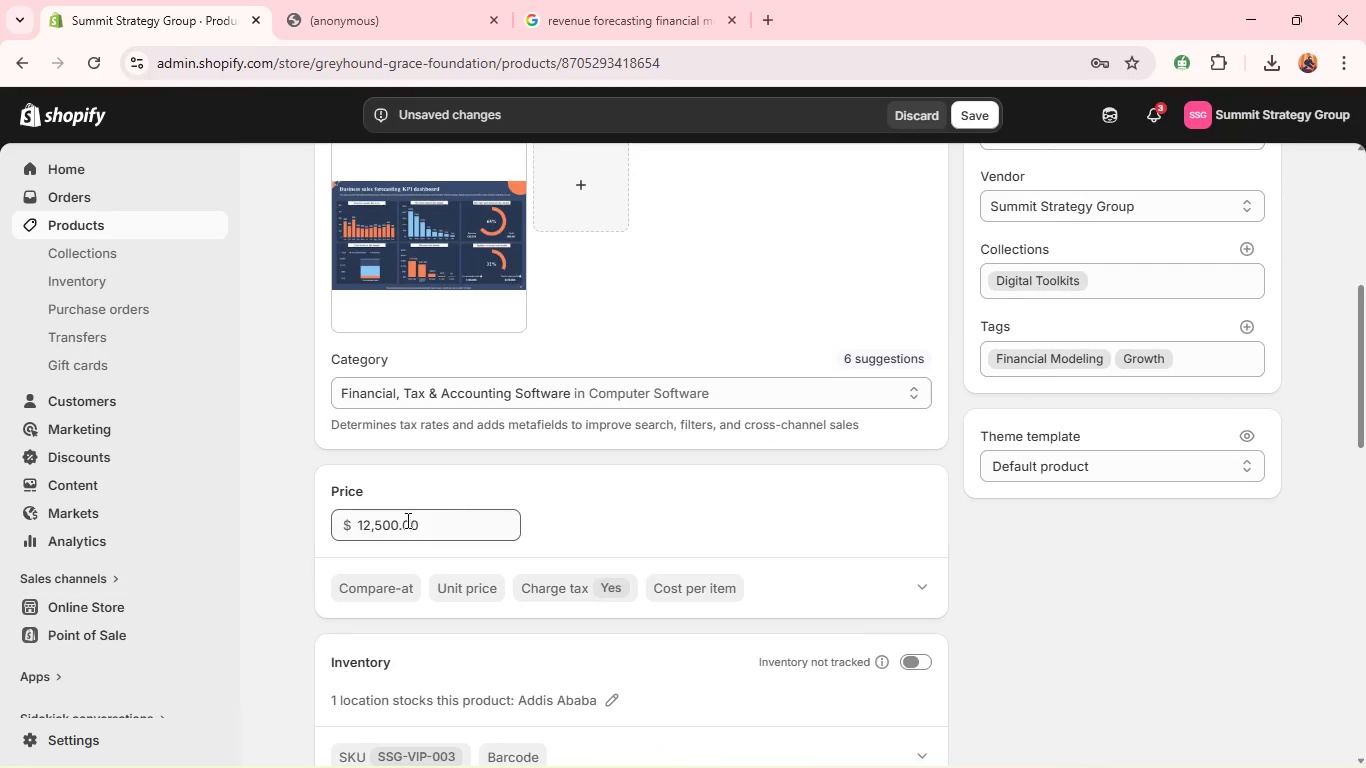 
double_click([393, 521])
 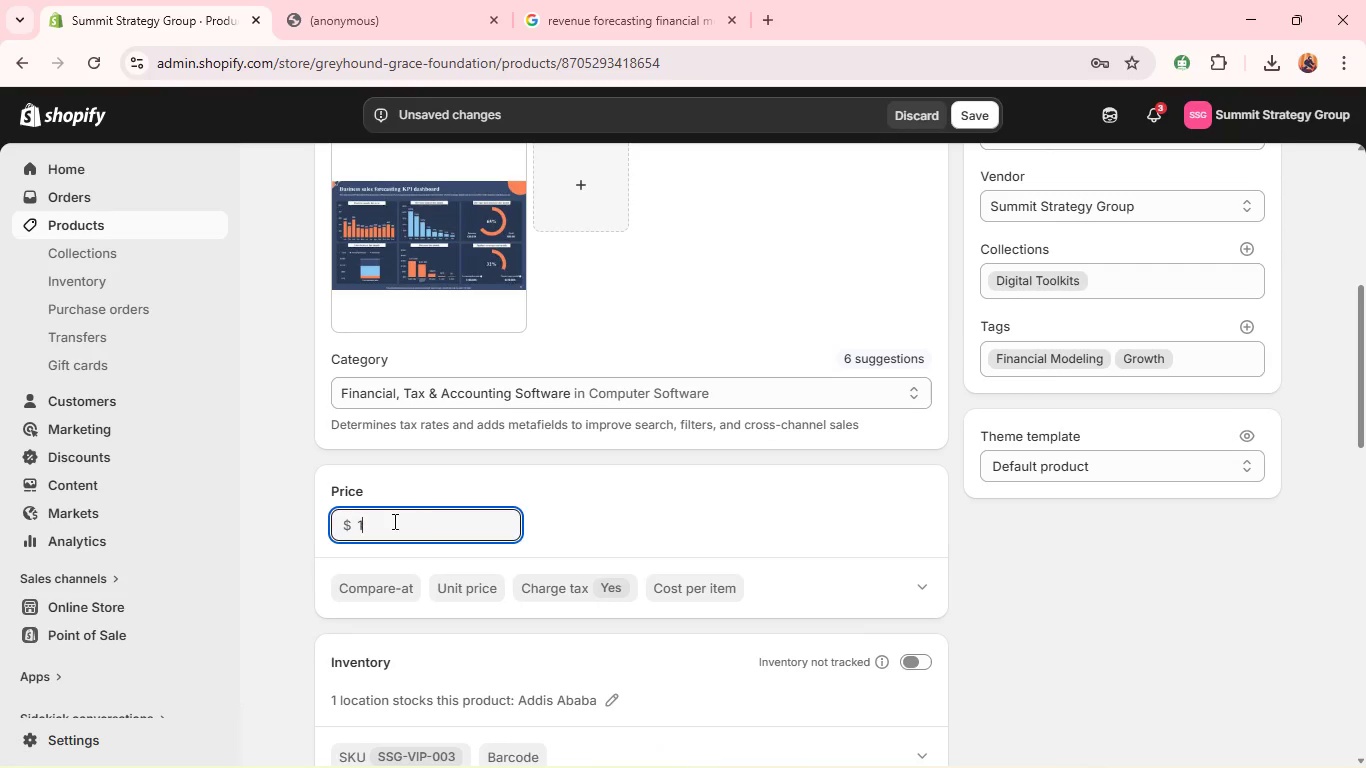 
type(179)
 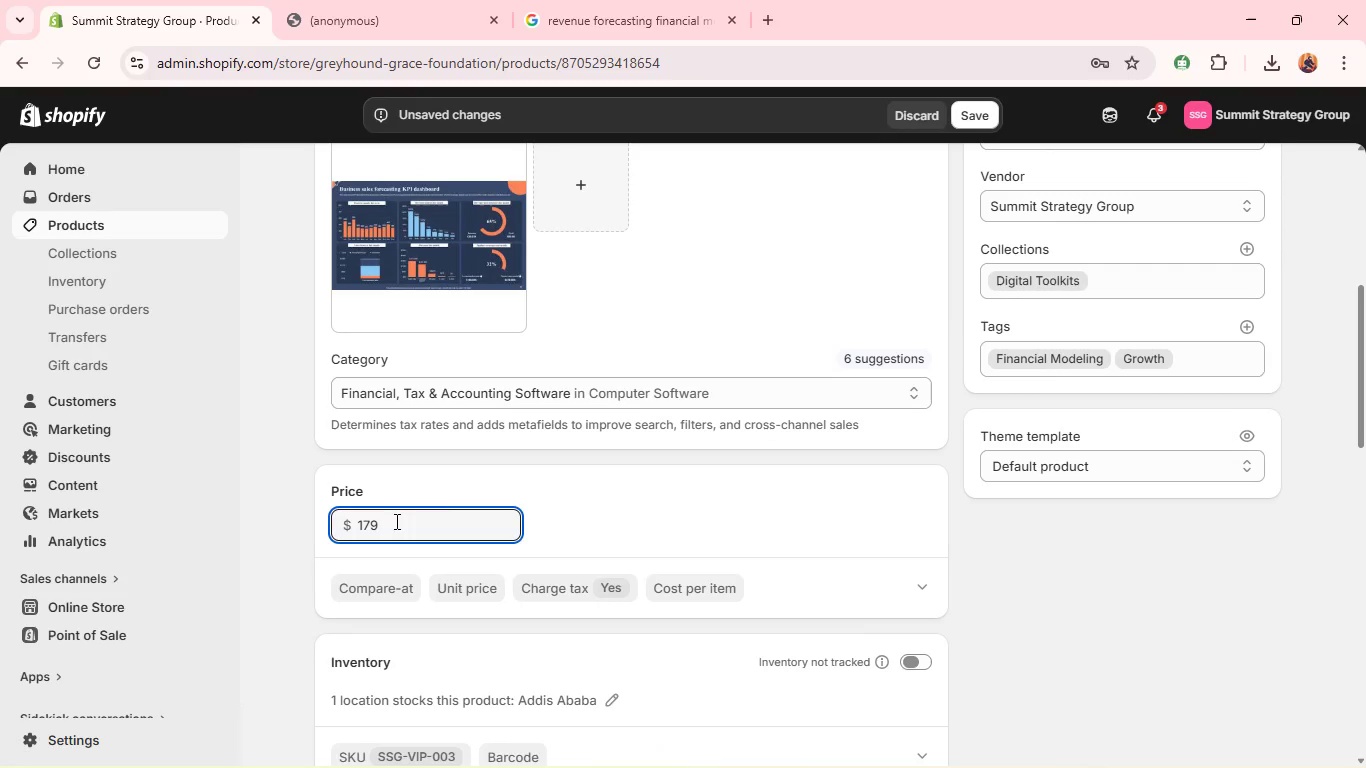 
mouse_move([500, 548])
 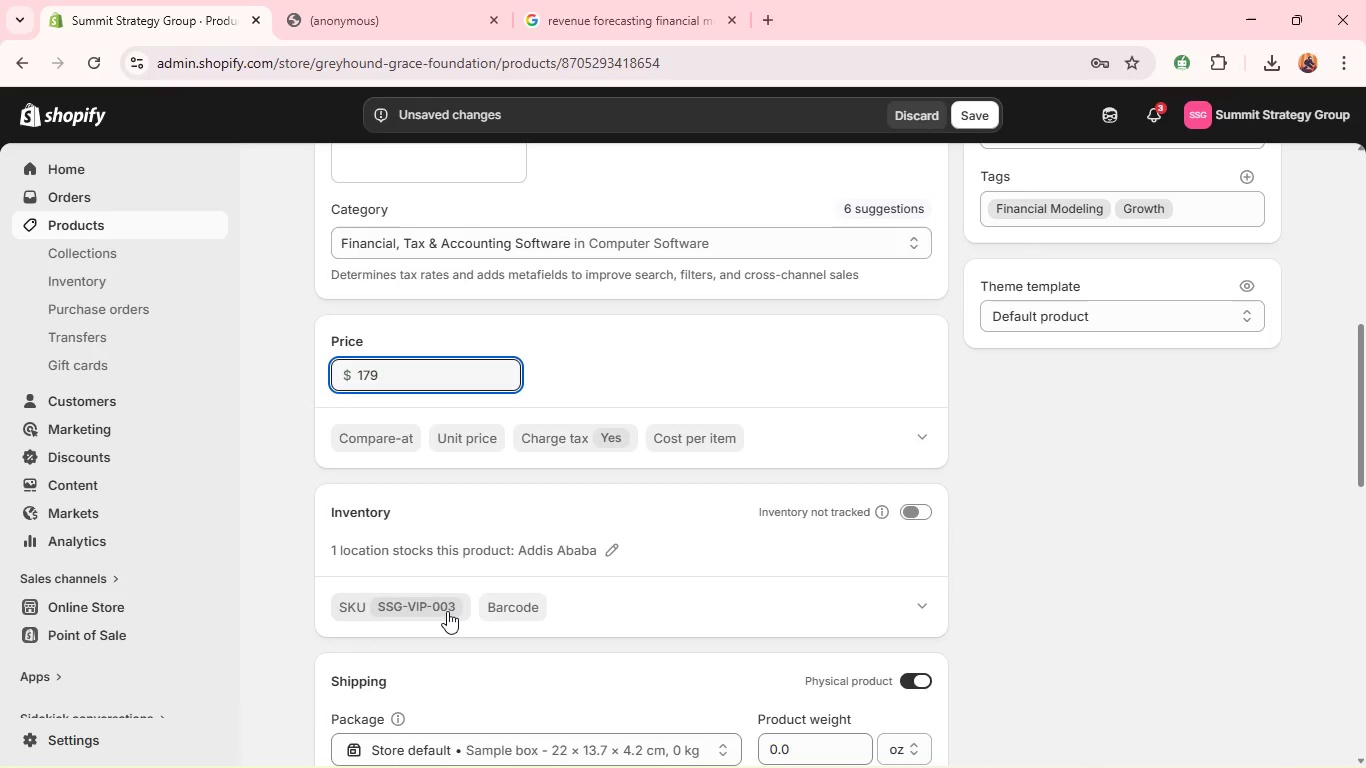 
left_click([447, 611])
 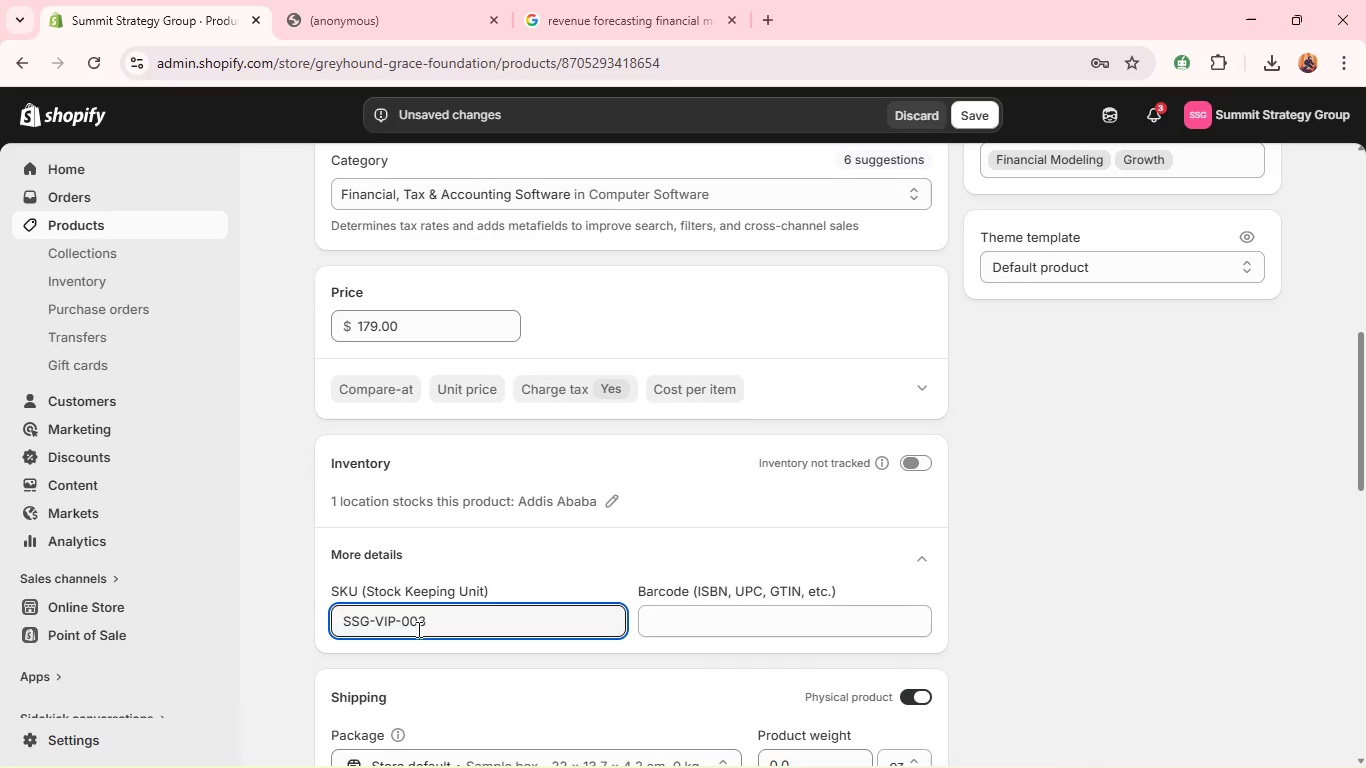 
wait(5.7)
 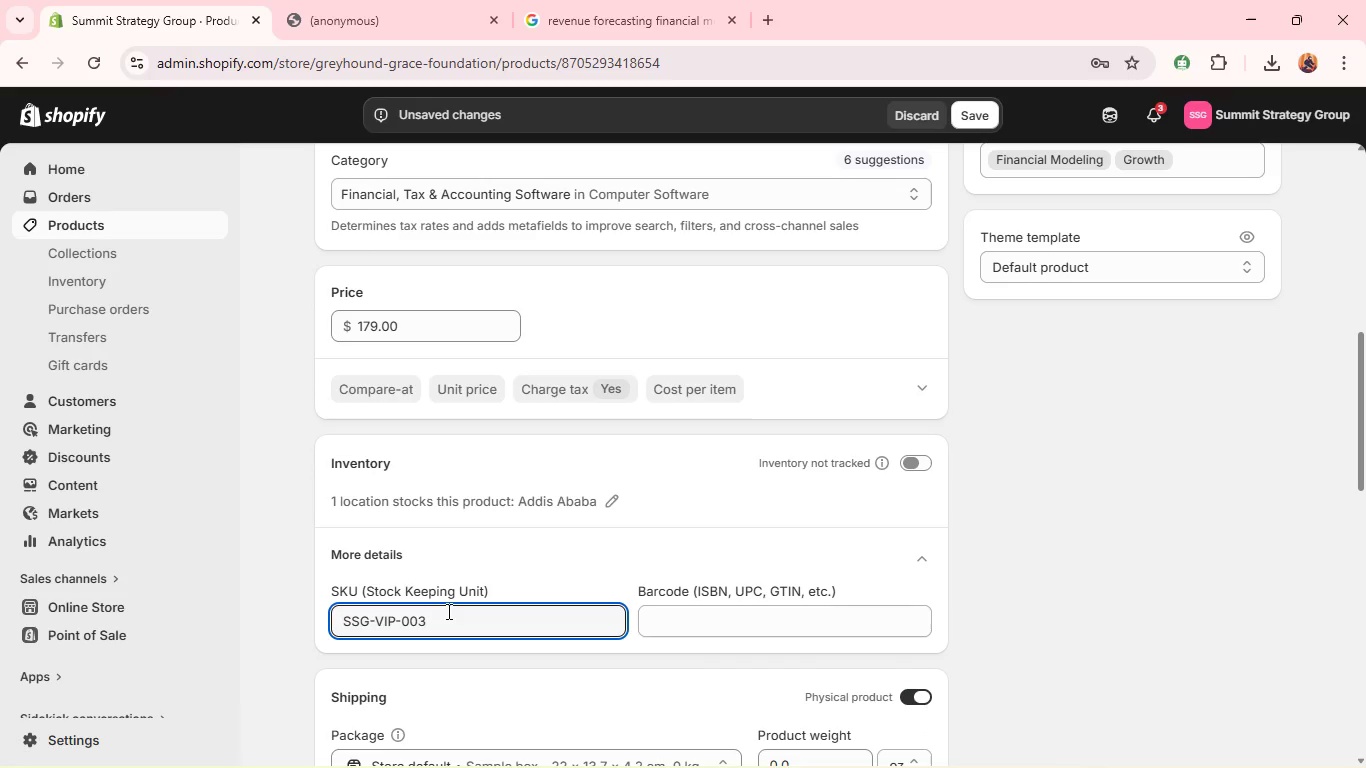 
left_click([391, 621])
 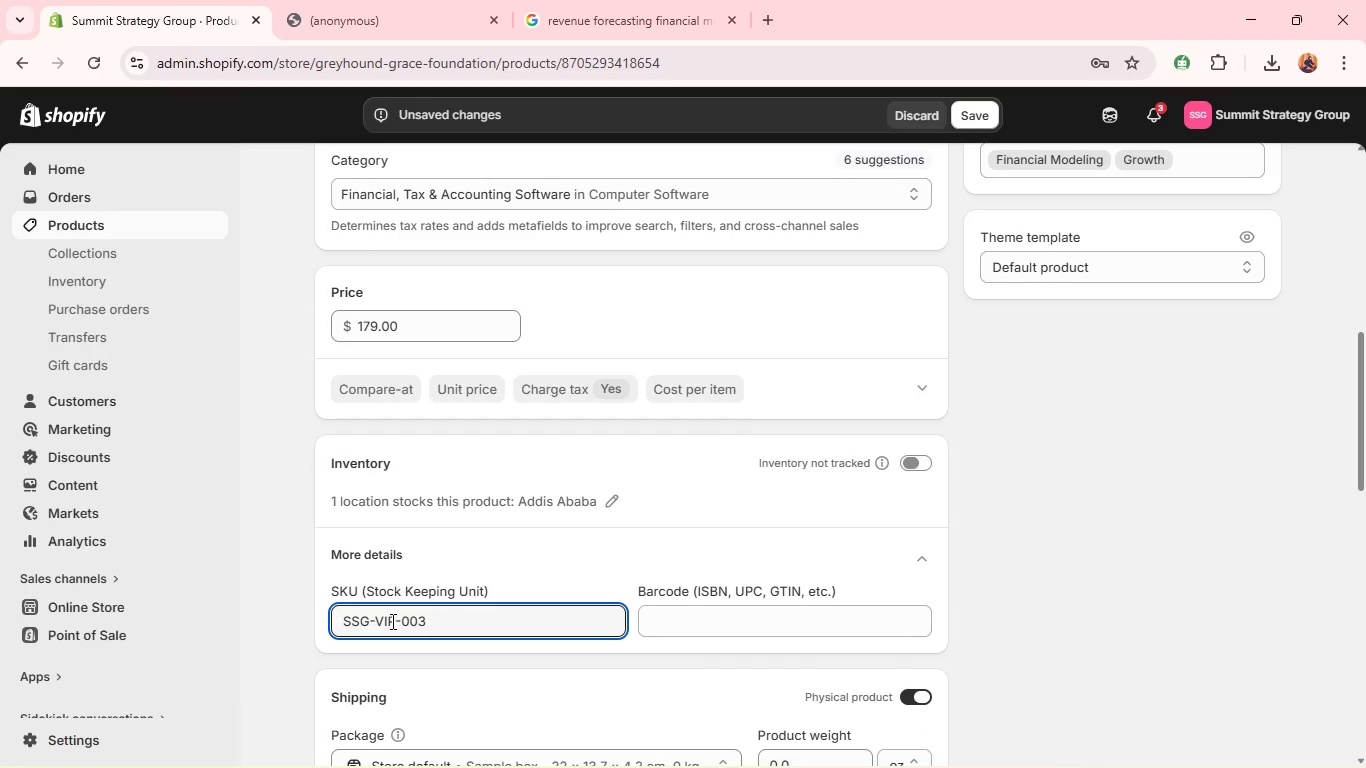 
key(ArrowRight)
 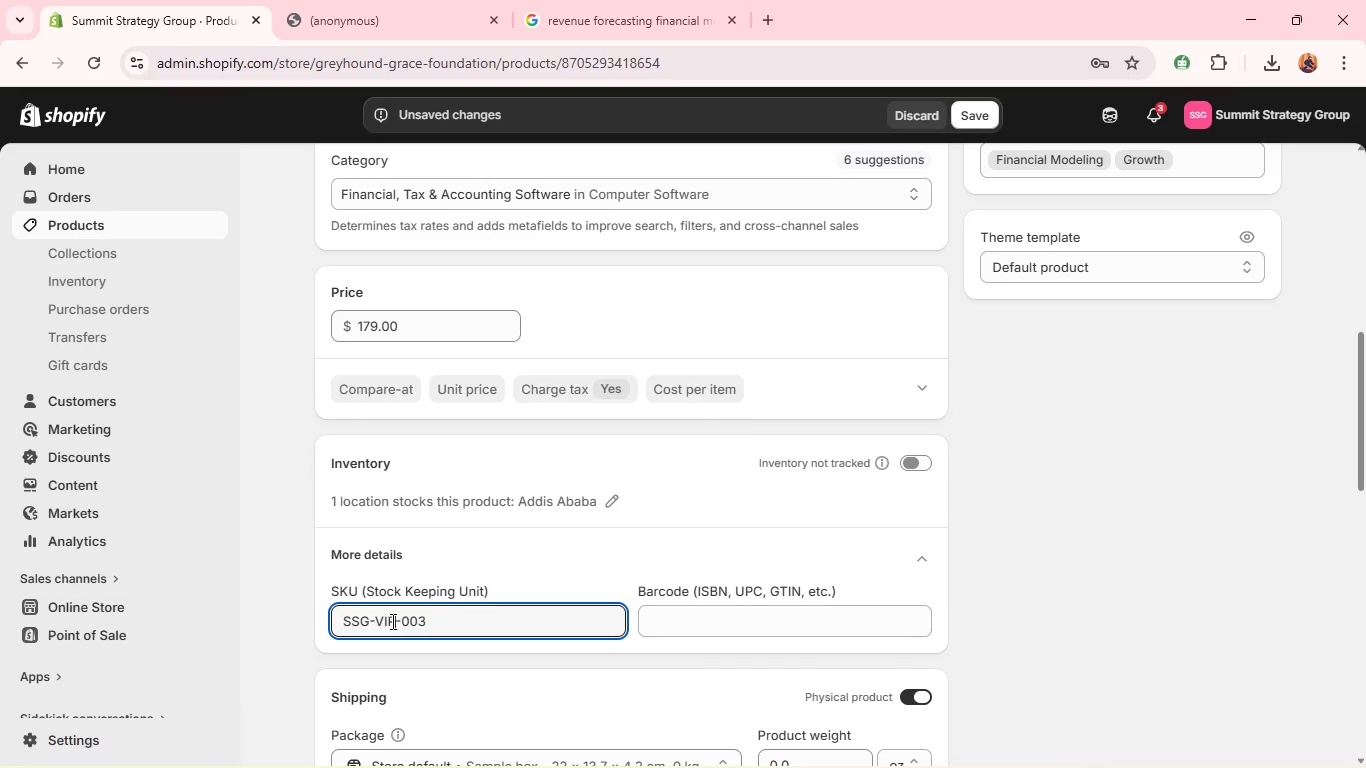 
key(Backspace)
key(Backspace)
type(Dt)
 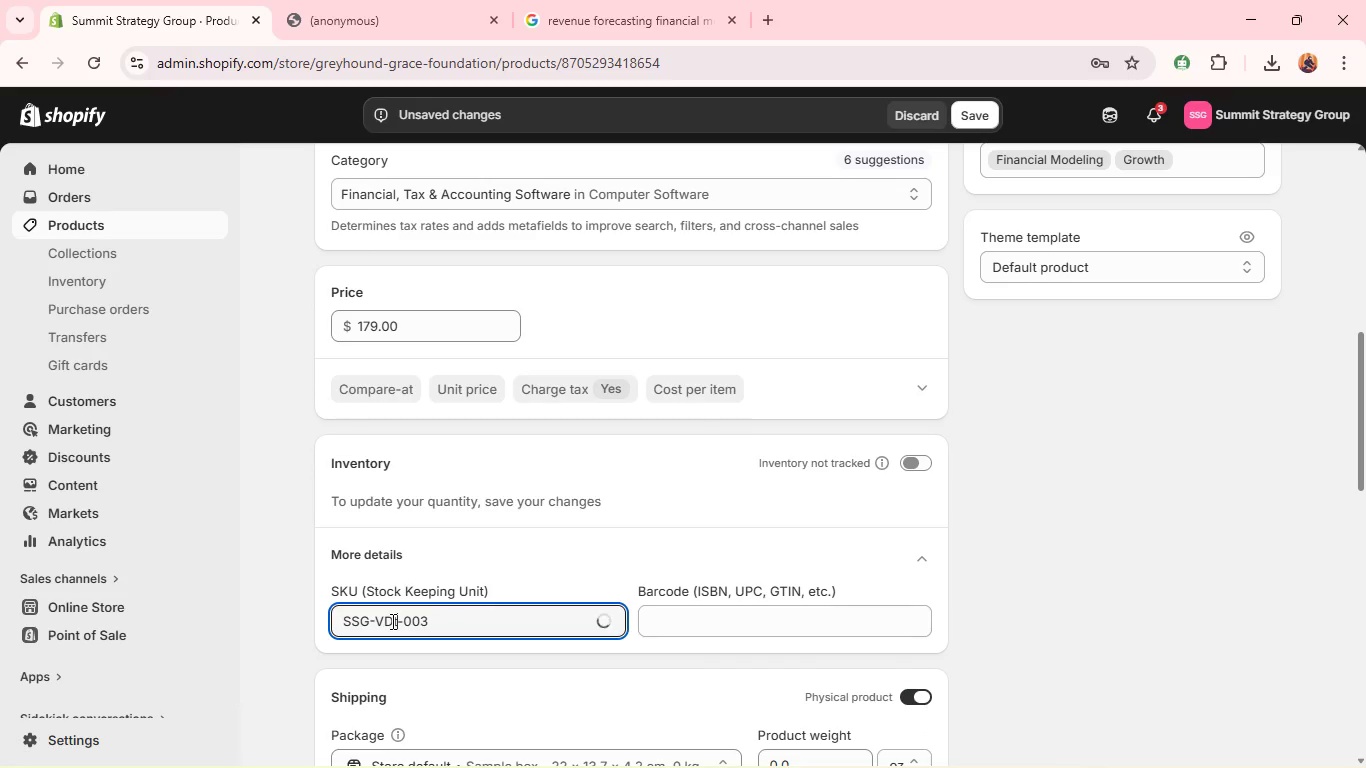 
key(Backspace)
key(Backspace)
key(Backspace)
type(dt)
 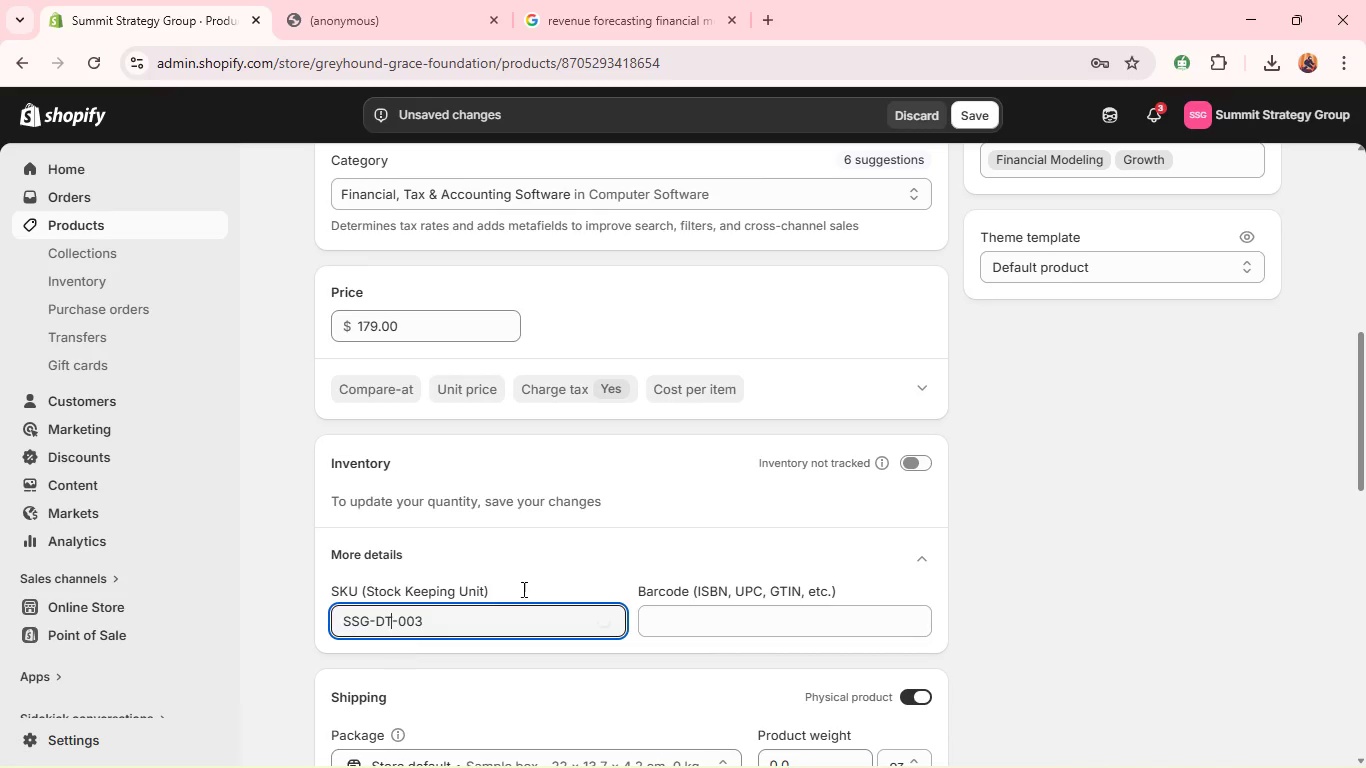 
hold_key(key=ShiftLeft, duration=1.02)
 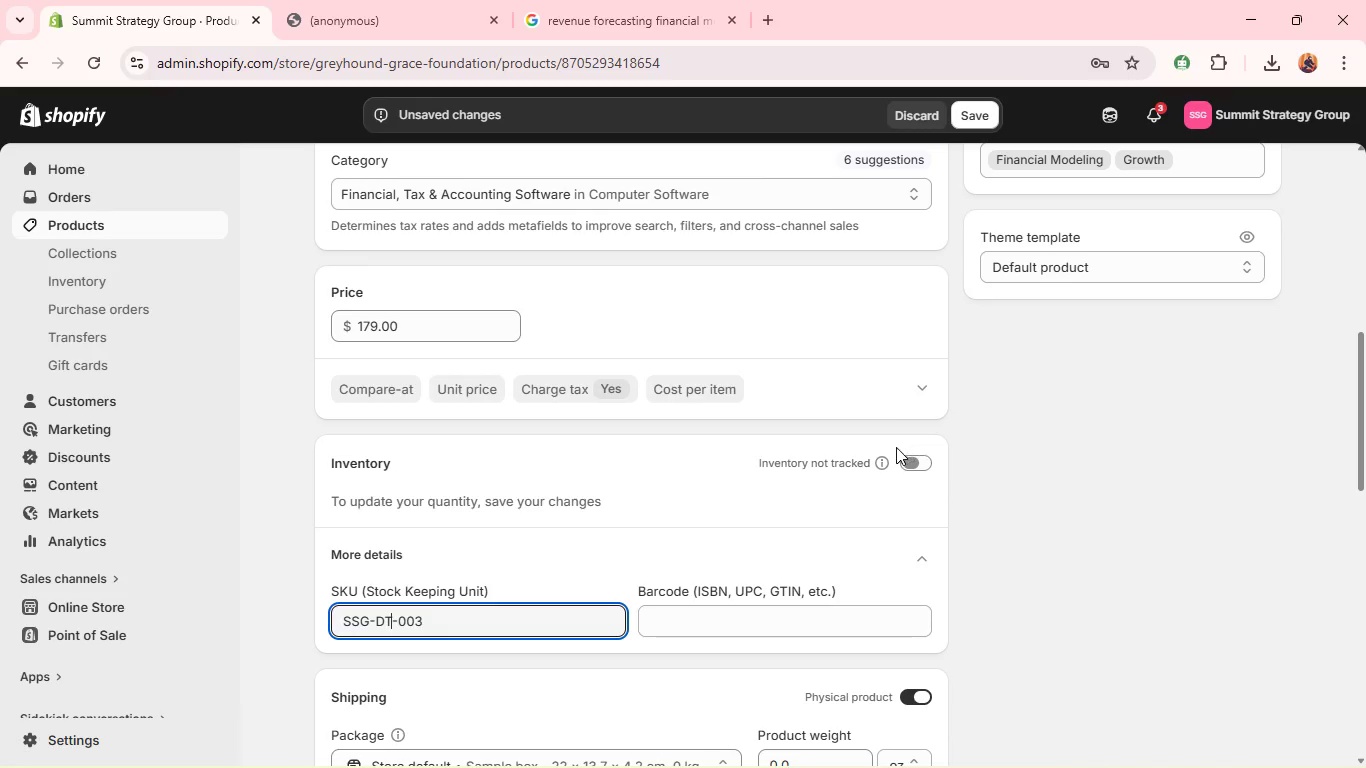 
left_click([901, 459])
 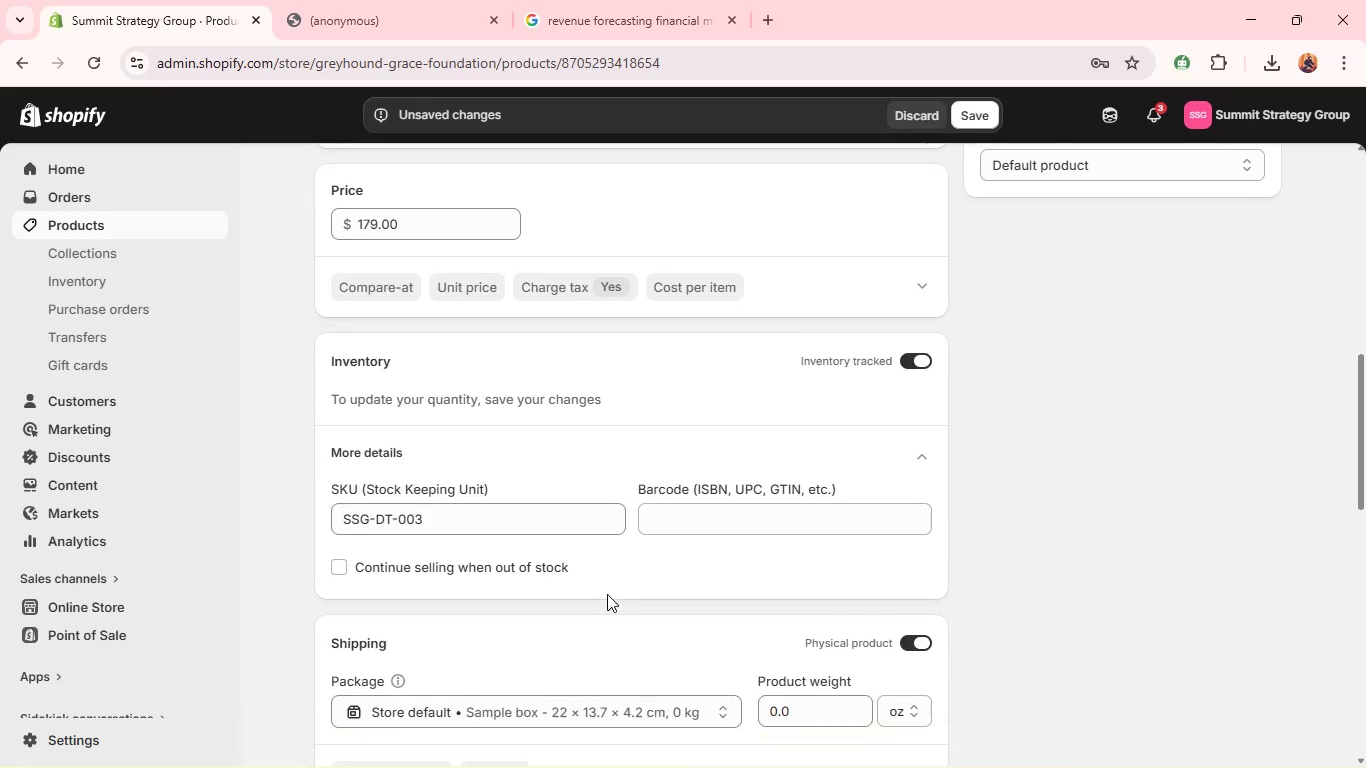 
wait(8.56)
 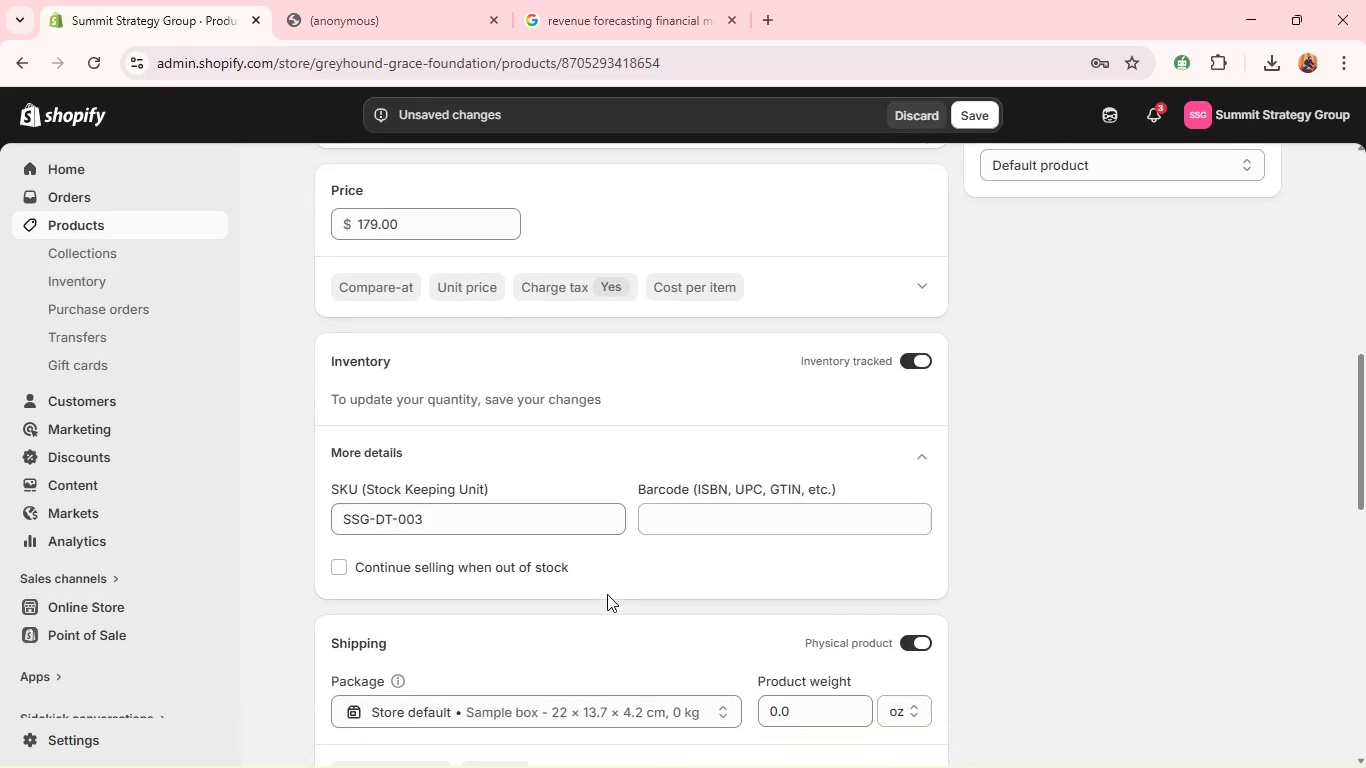 
left_click([970, 111])
 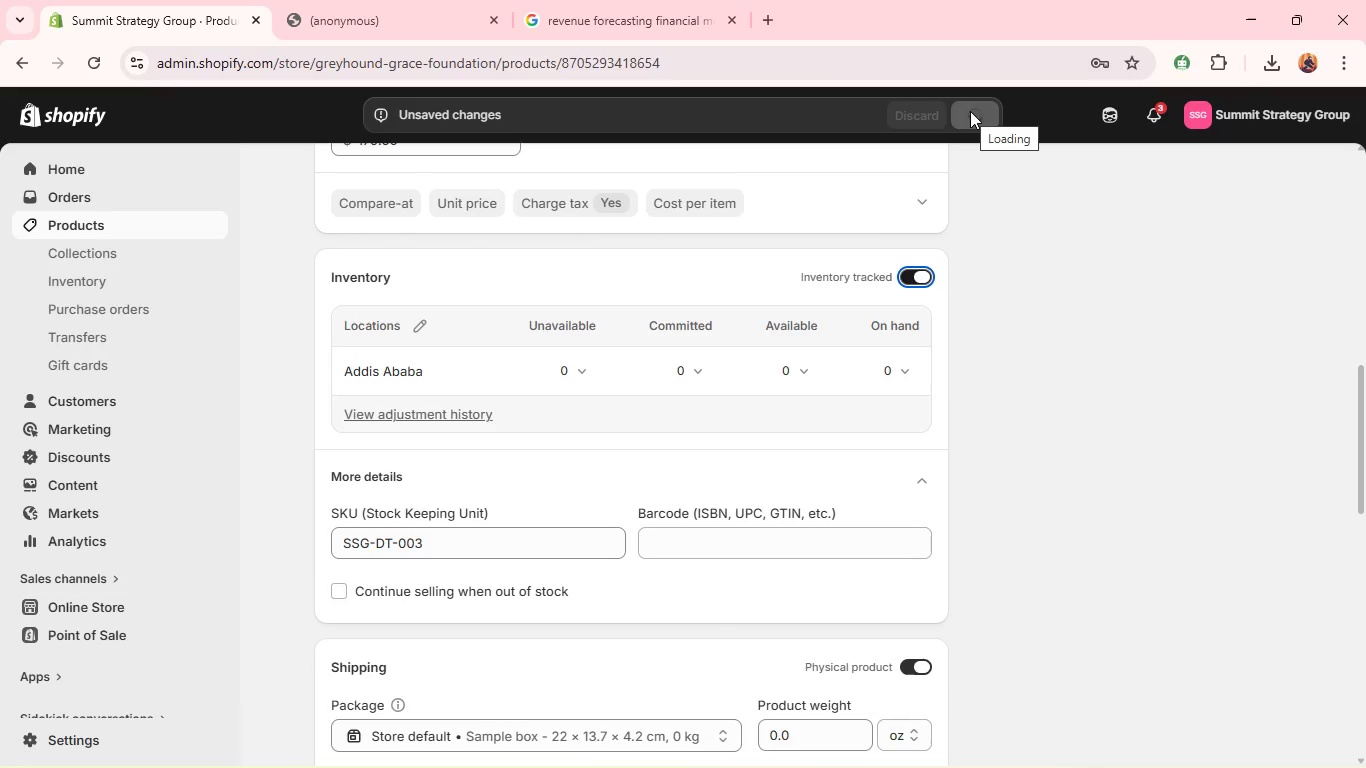 
left_click([905, 373])
 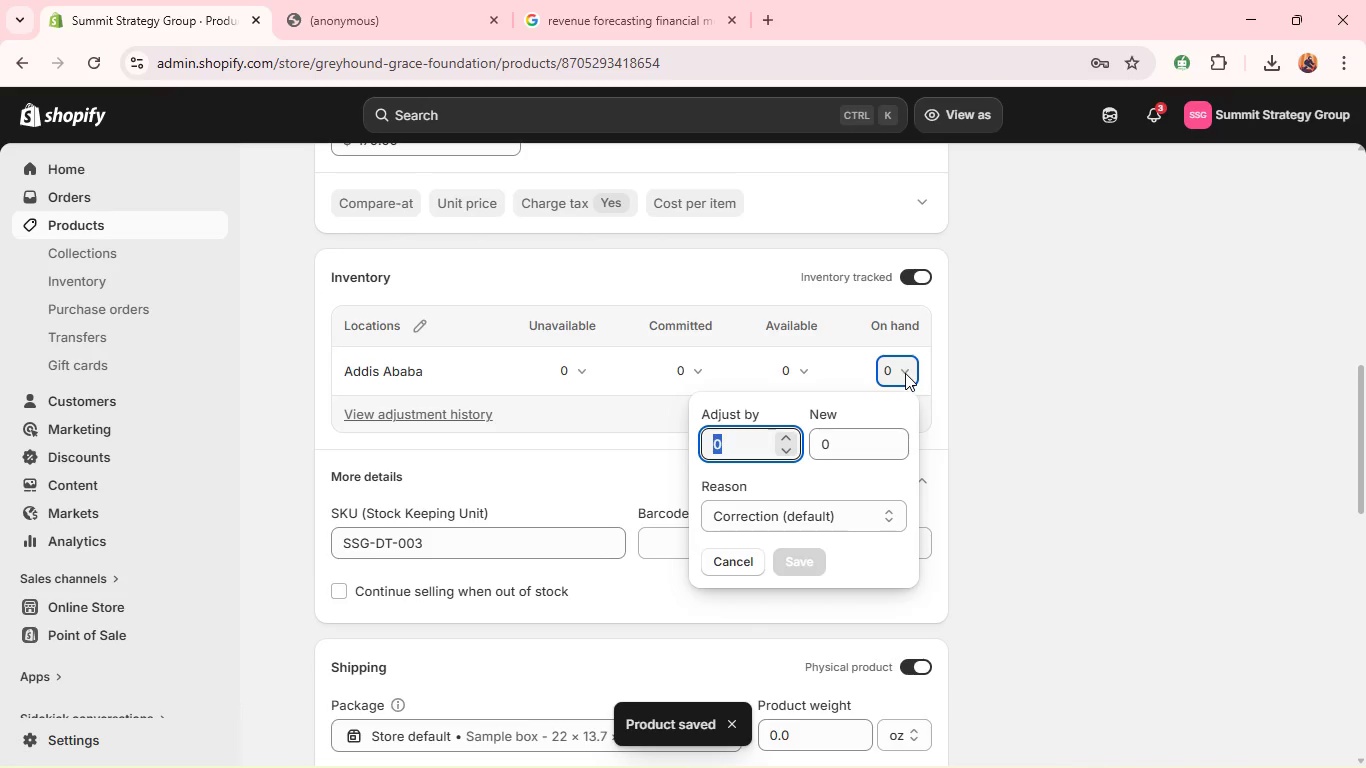 
type(999)
 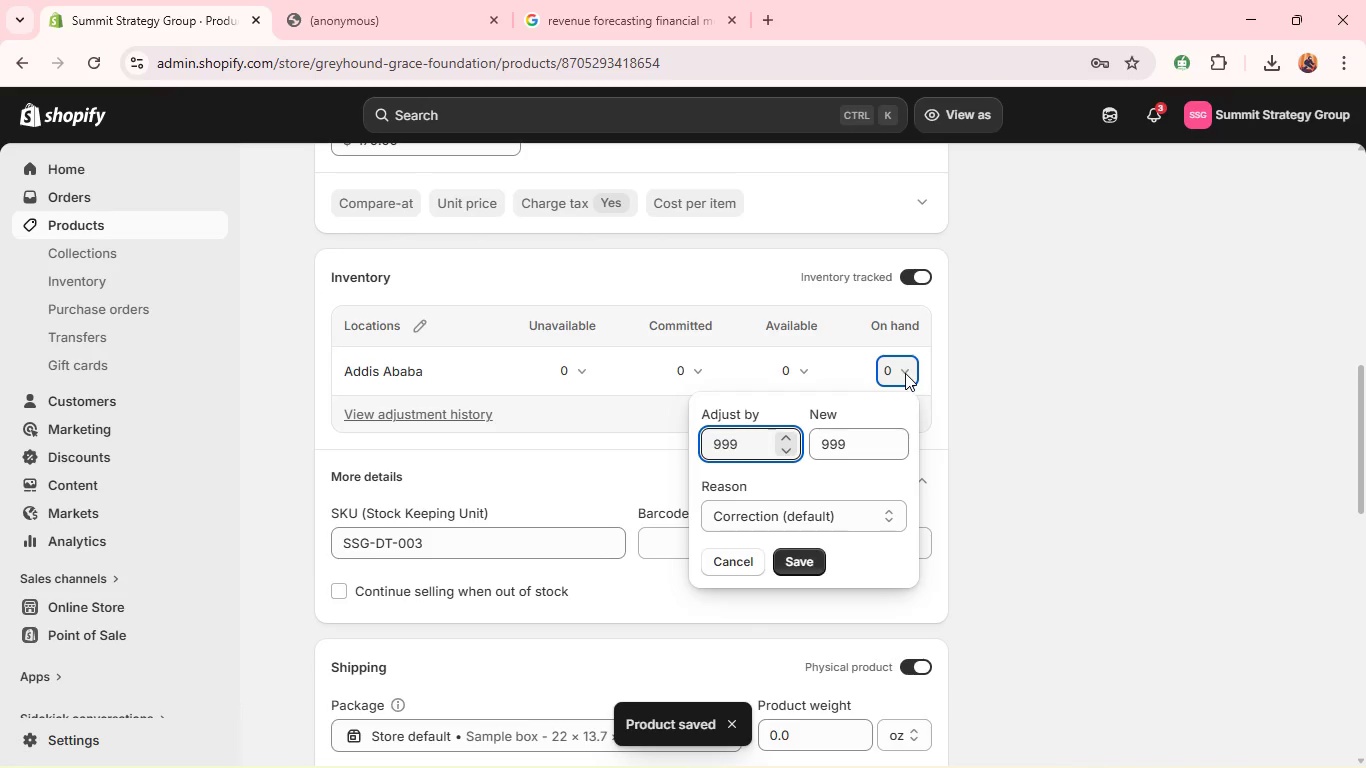 
key(Enter)
 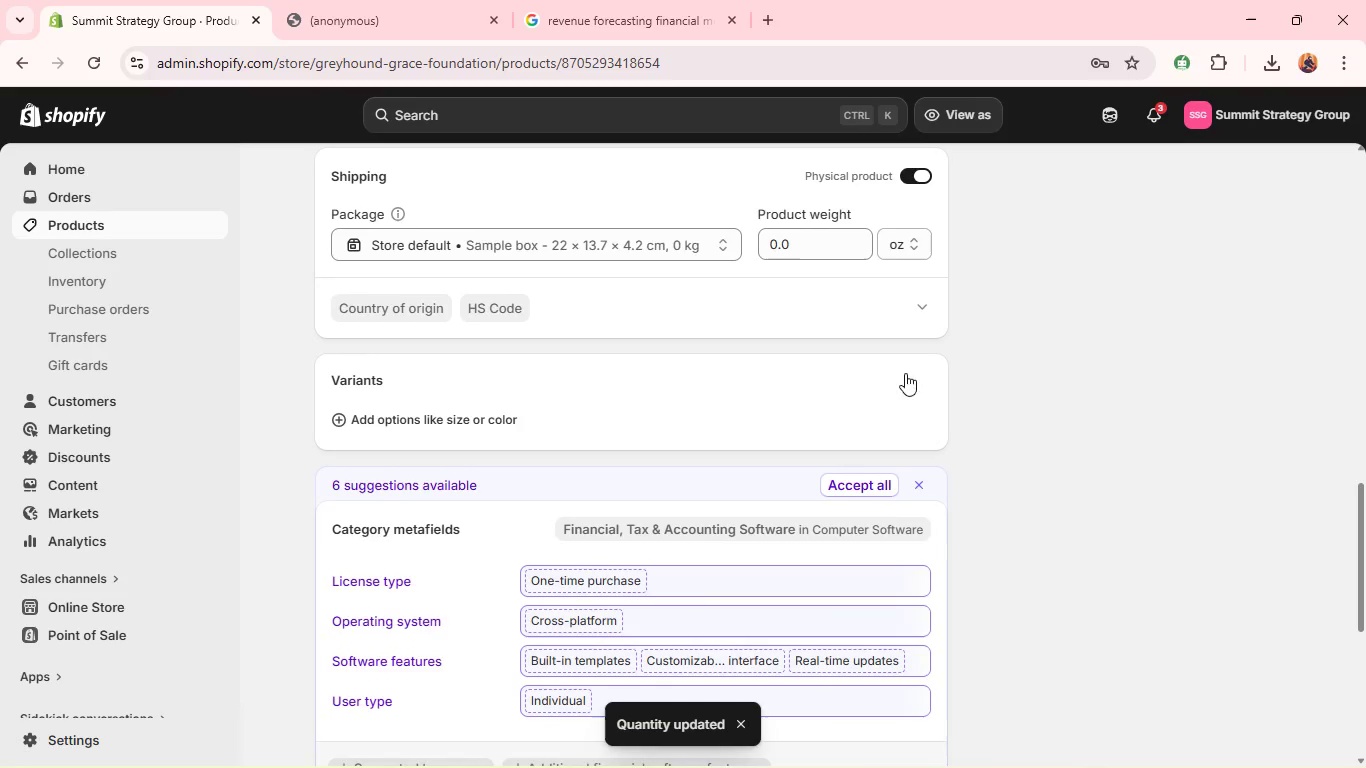 
left_click([863, 483])
 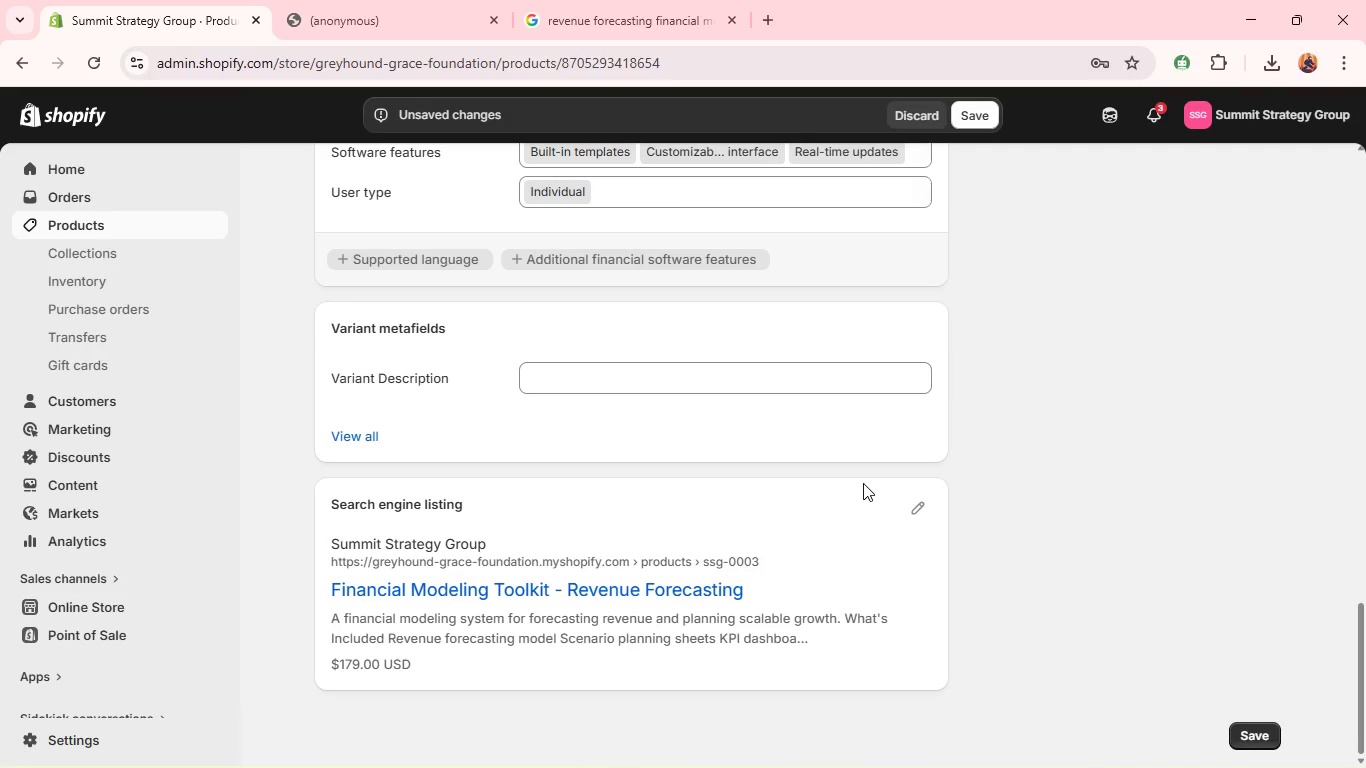 
wait(6.06)
 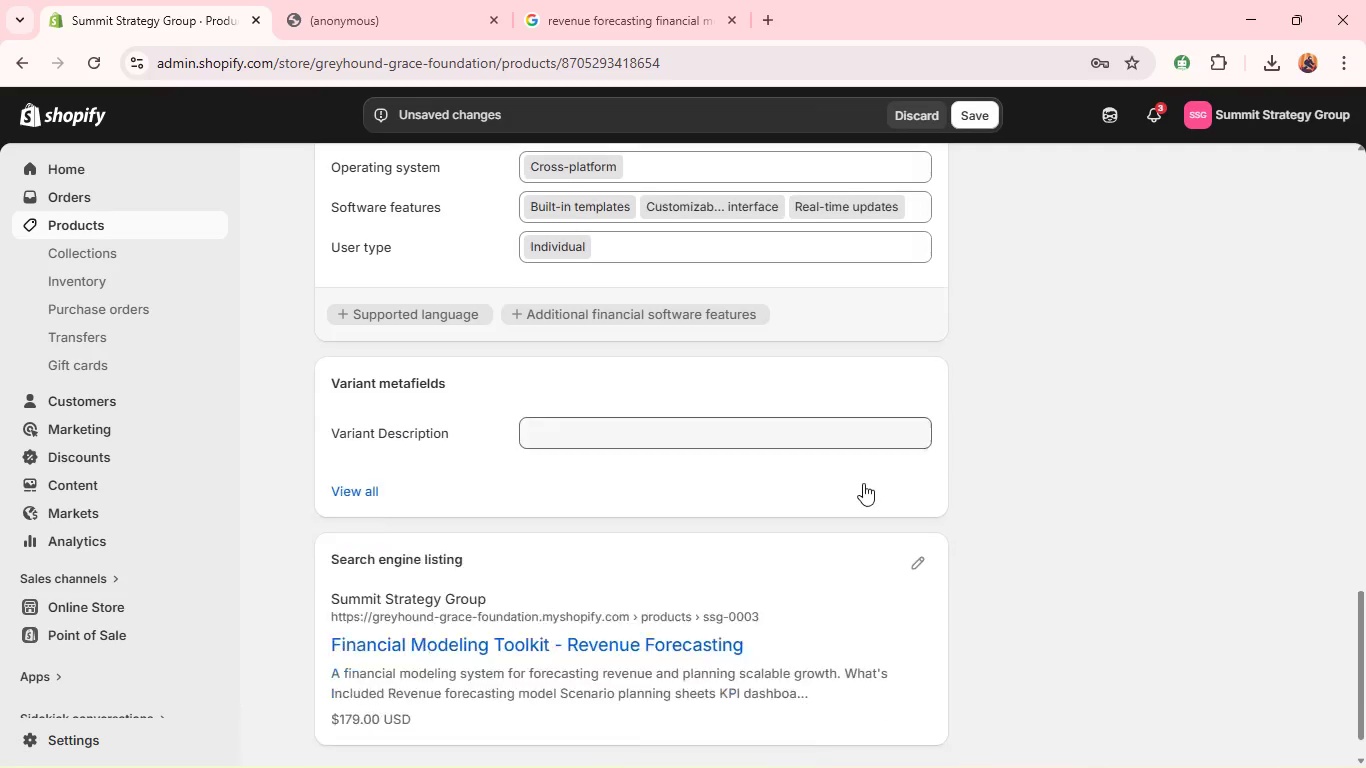 
left_click([924, 506])
 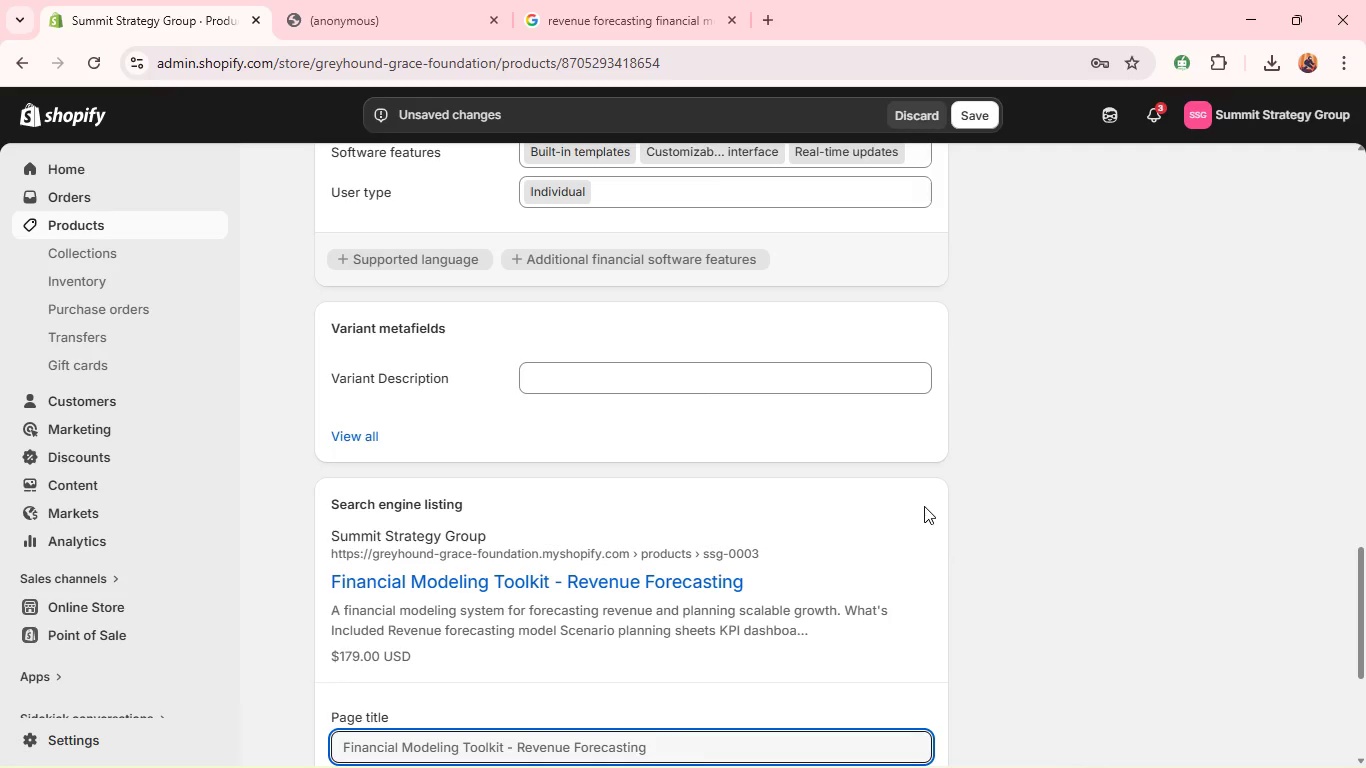 
wait(11.8)
 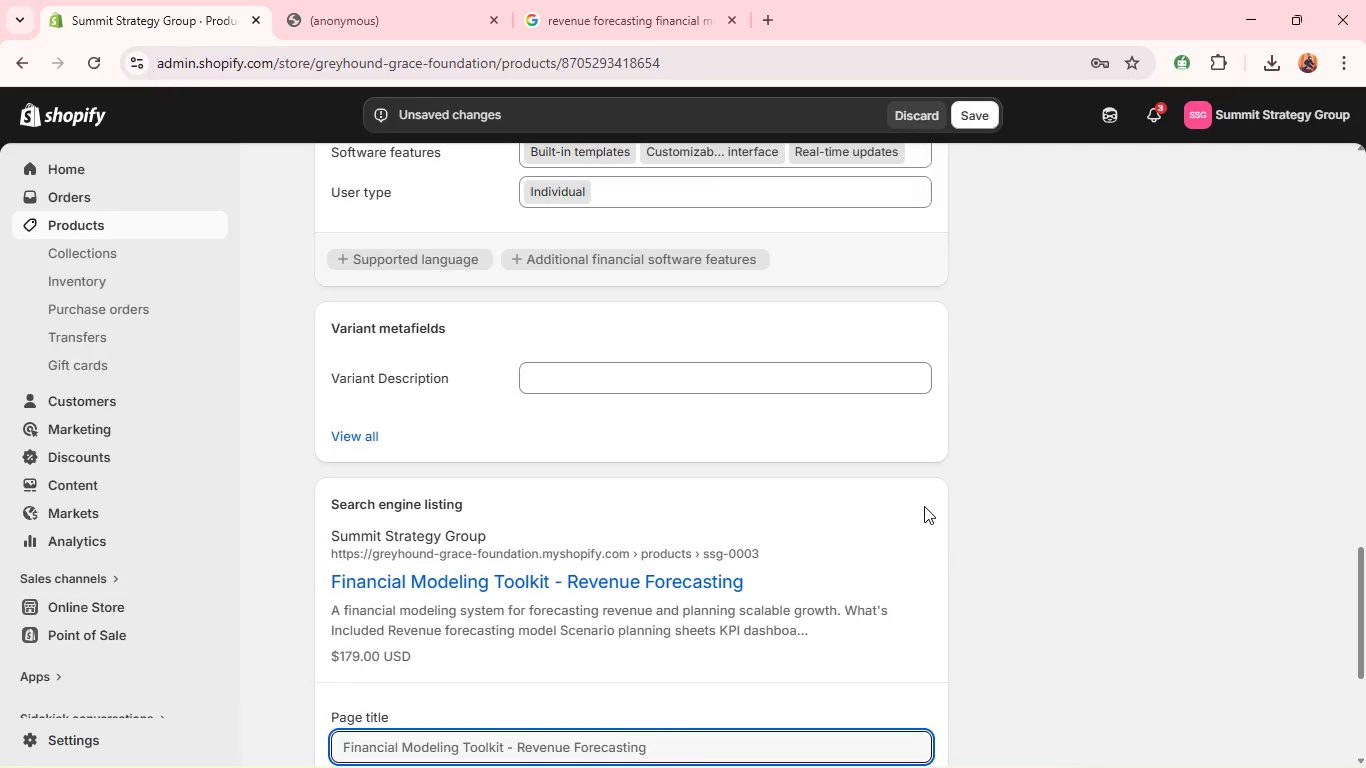 
mouse_move([608, 597])
 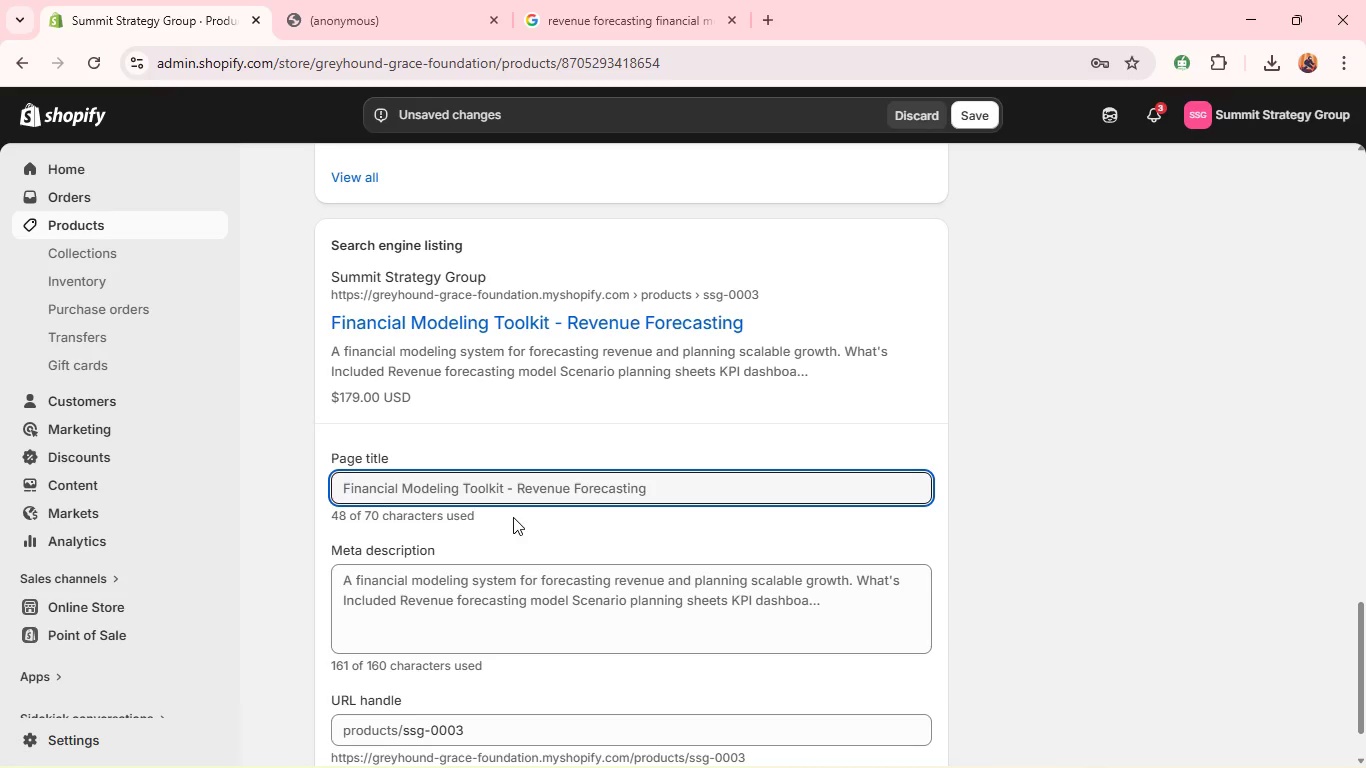 
wait(7.03)
 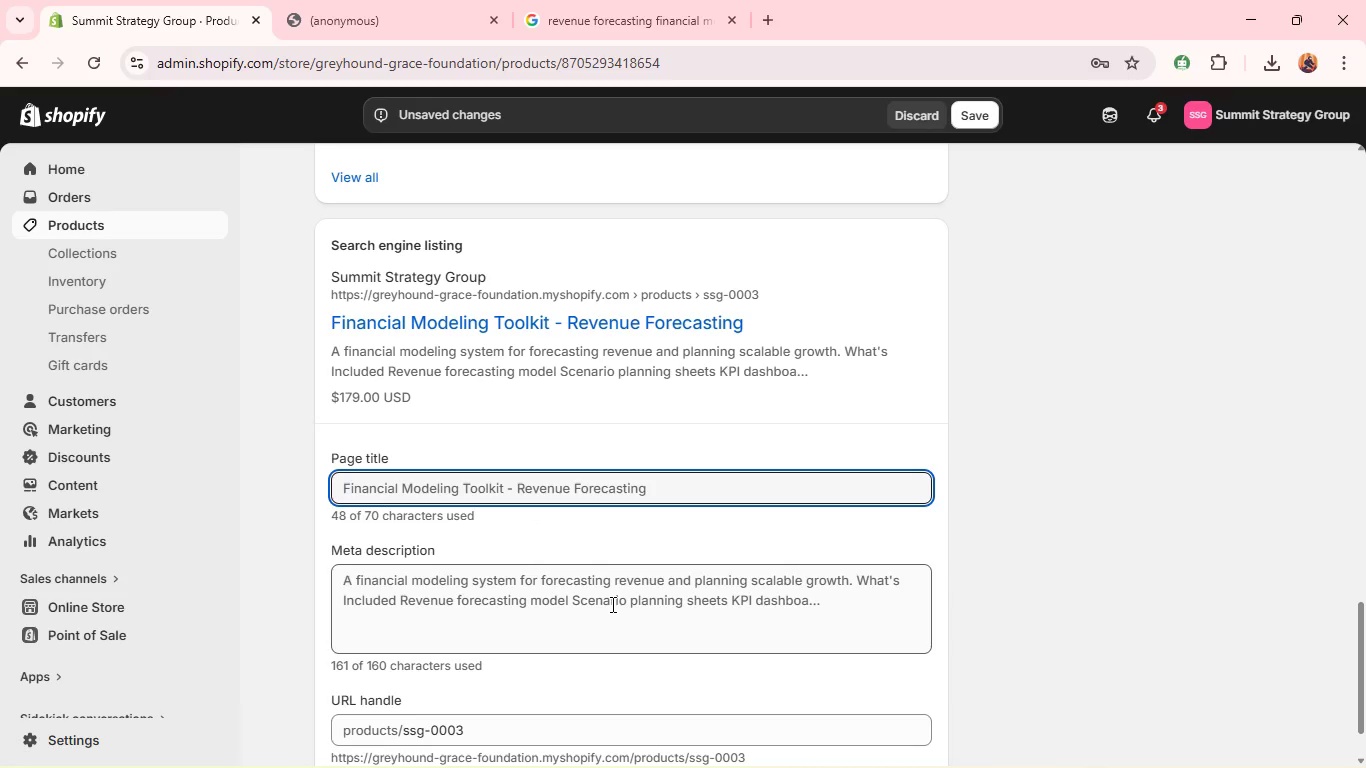 
left_click([514, 485])
 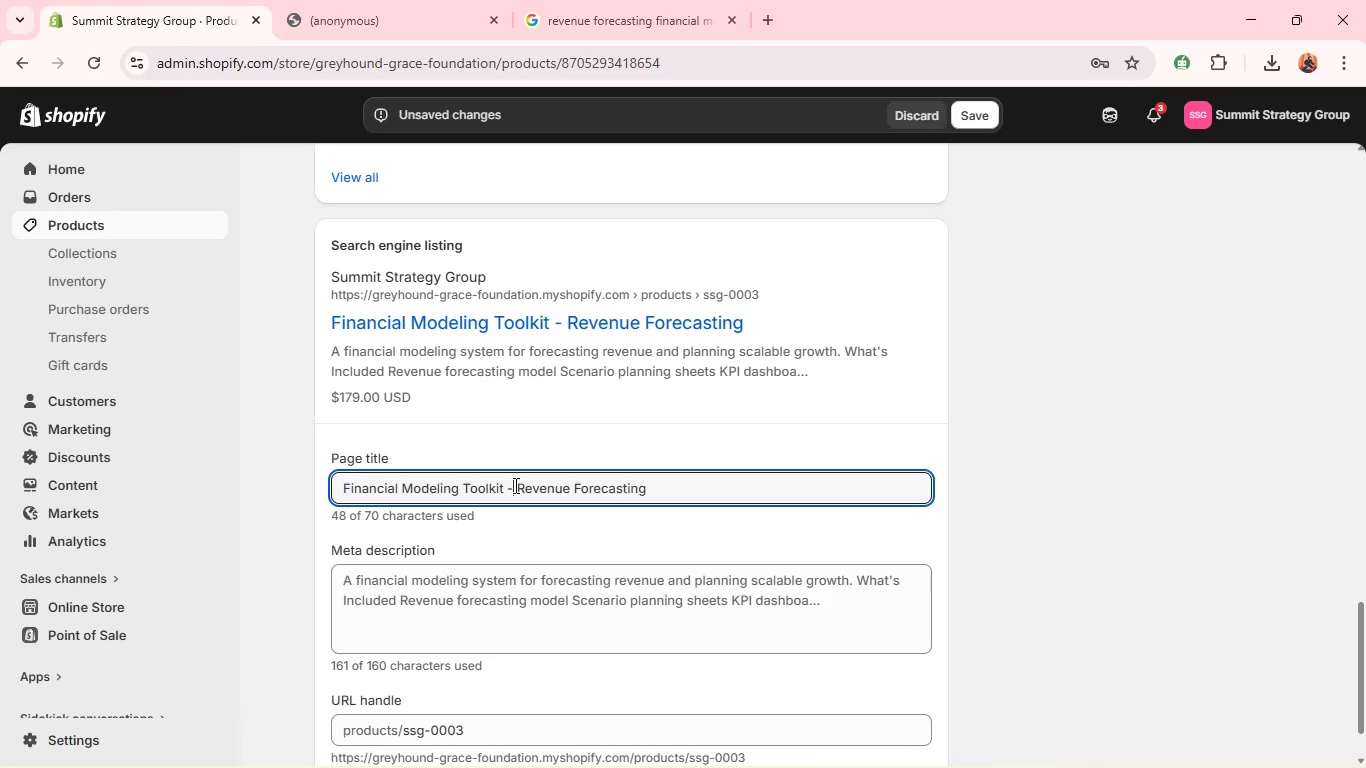 
hold_key(key=Backspace, duration=1.51)
 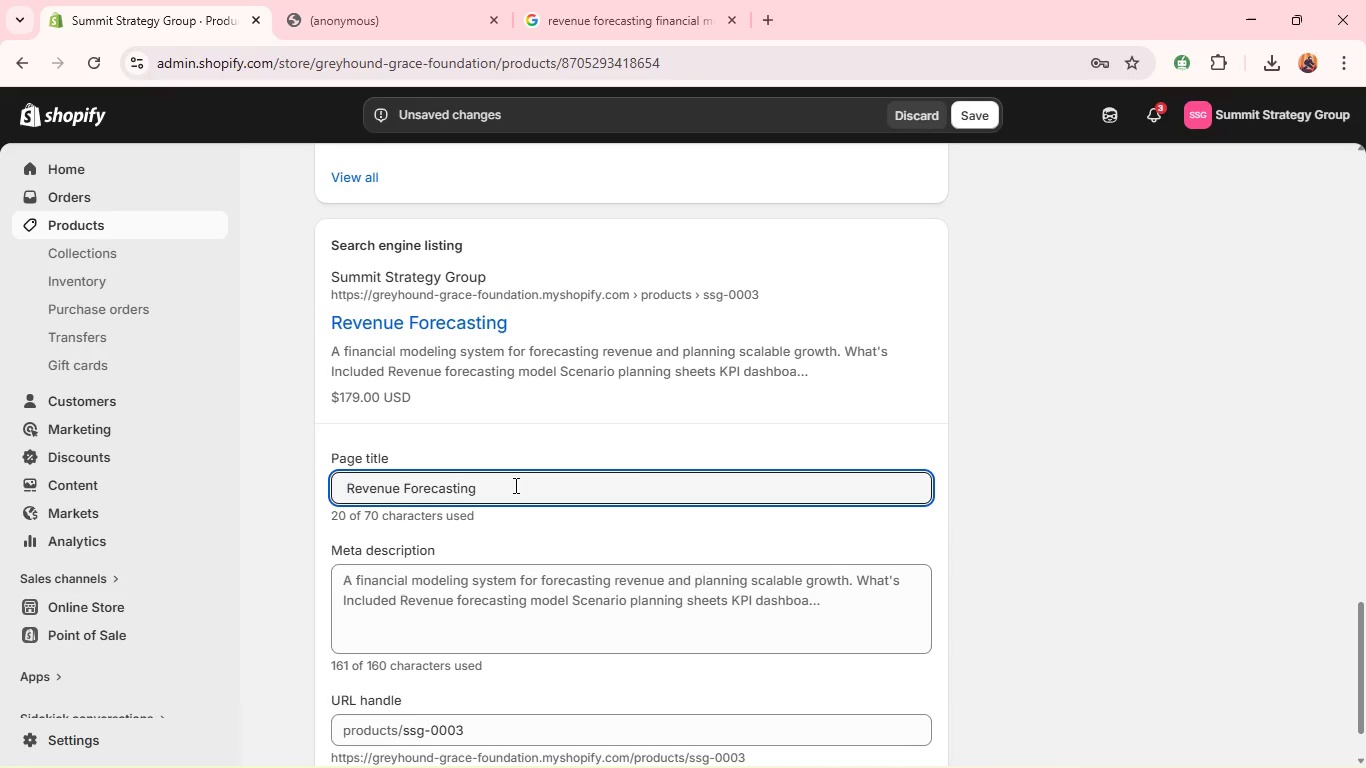 
hold_key(key=Backspace, duration=0.44)
 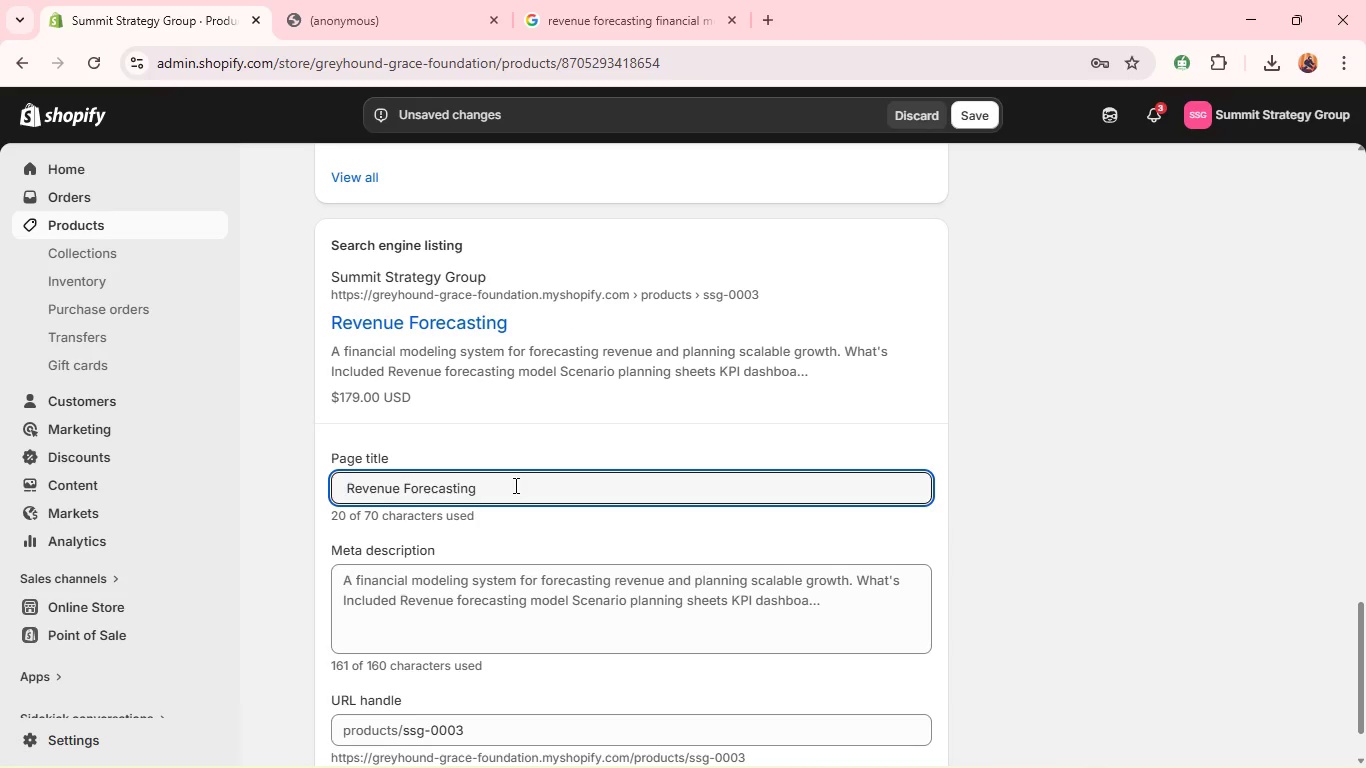 
key(ArrowRight)
 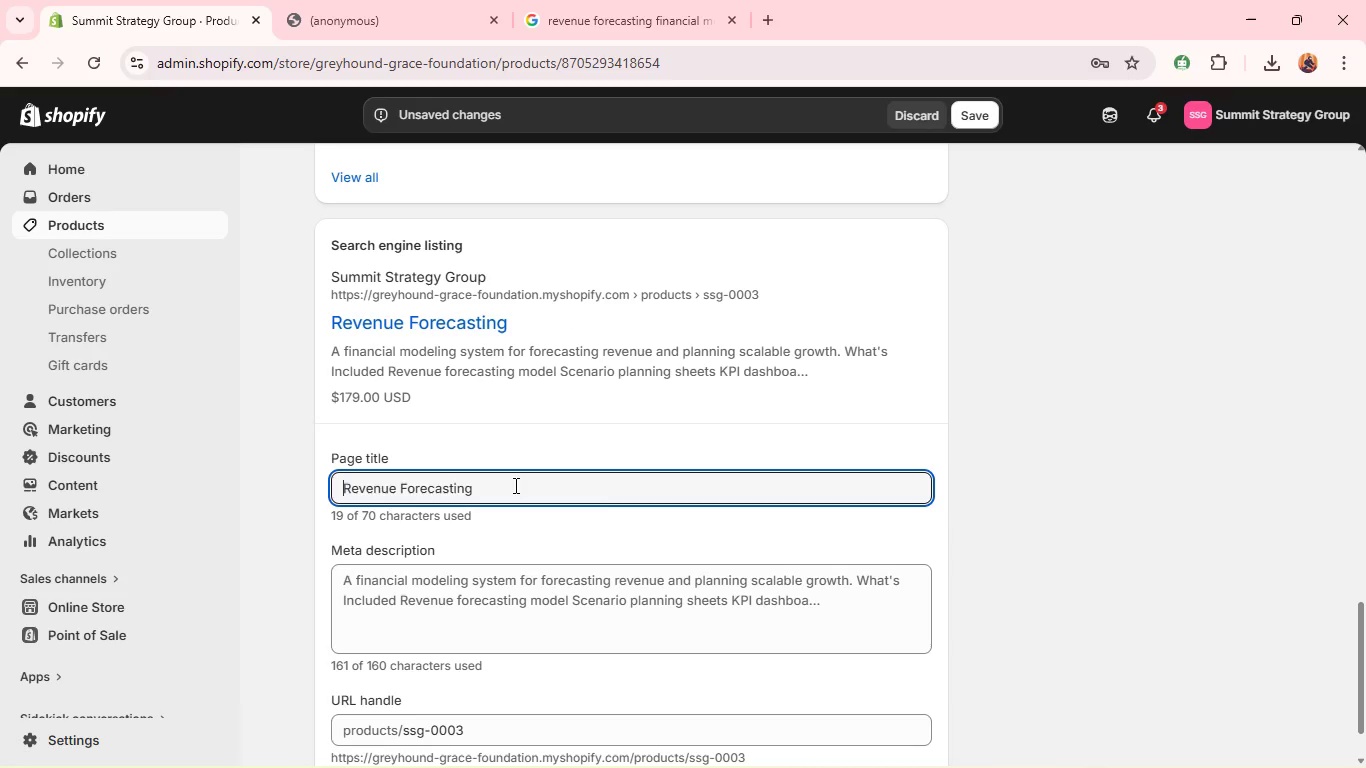 
key(Backspace)
 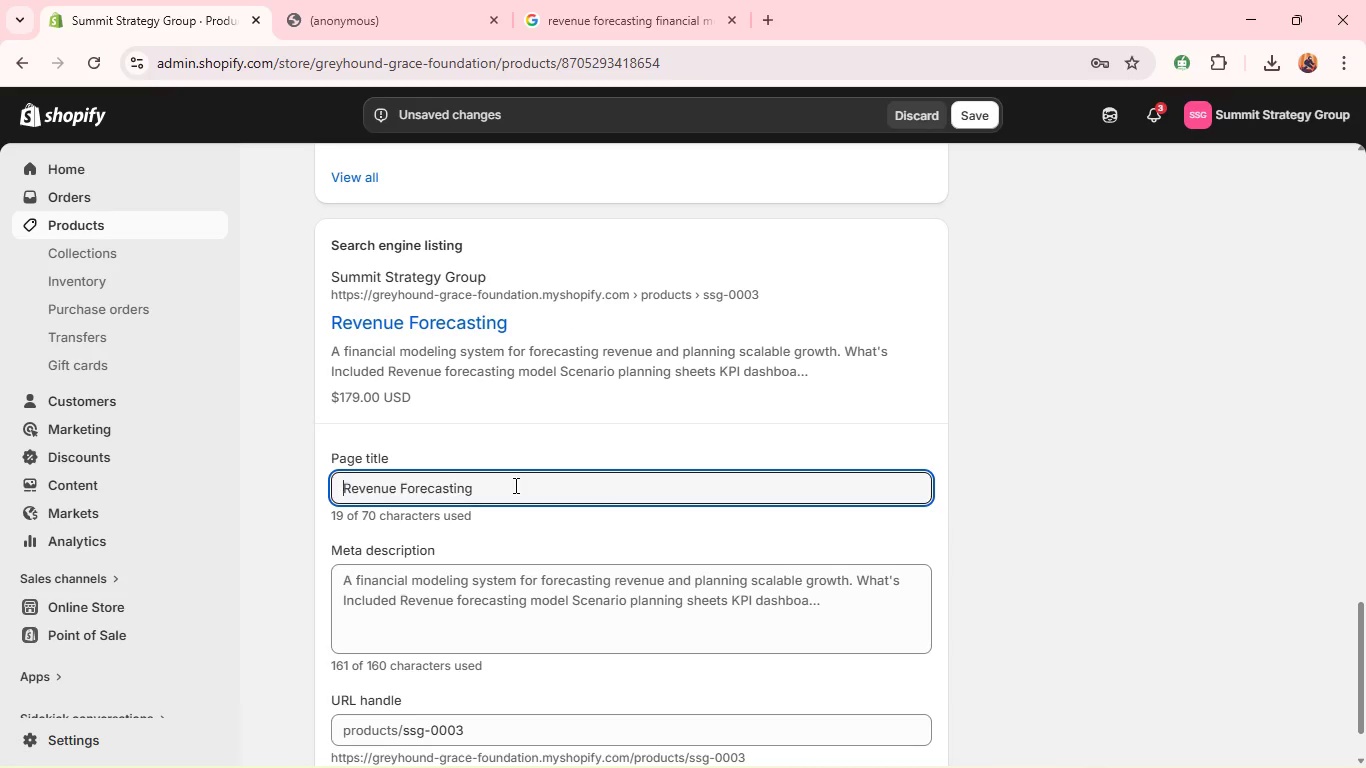 
left_click([514, 485])
 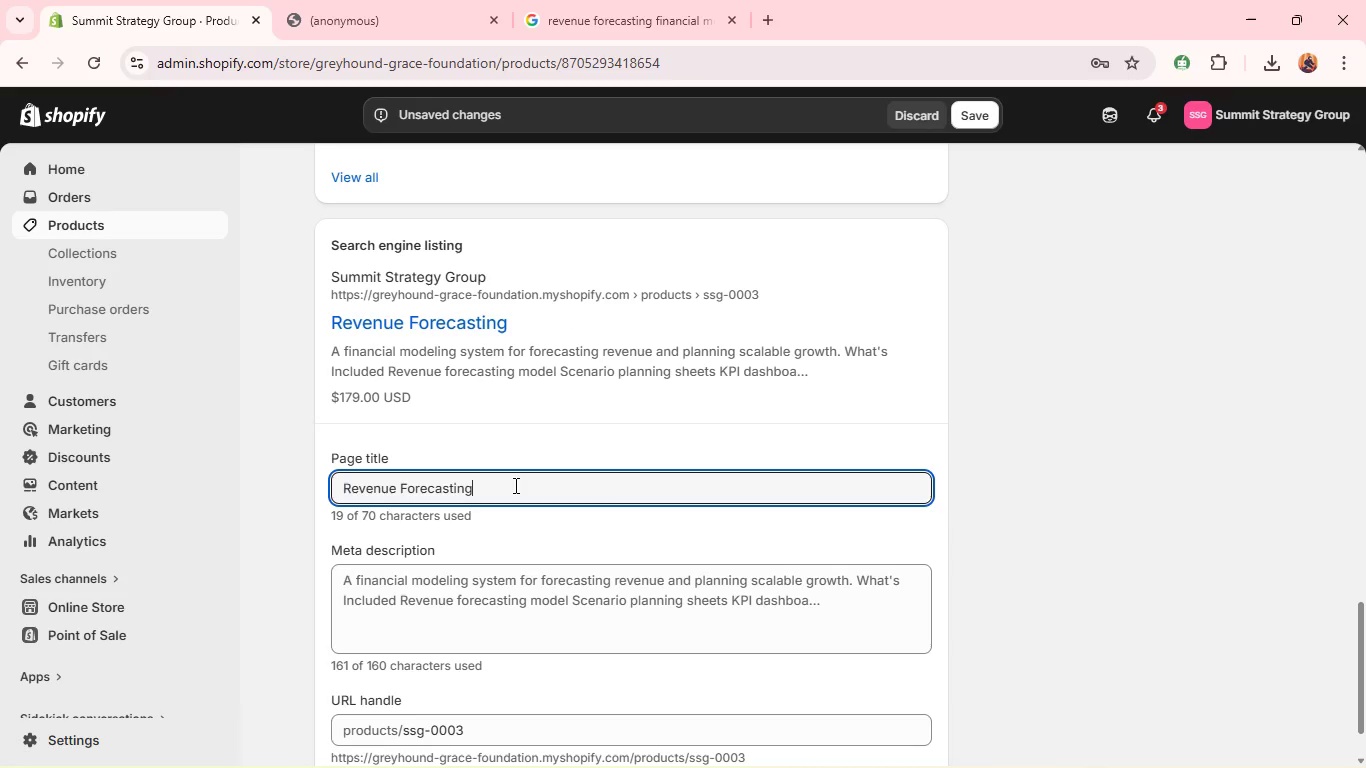 
type( Financial Model for BUSInee)
key(Backspace)
type(ss growth acc)
 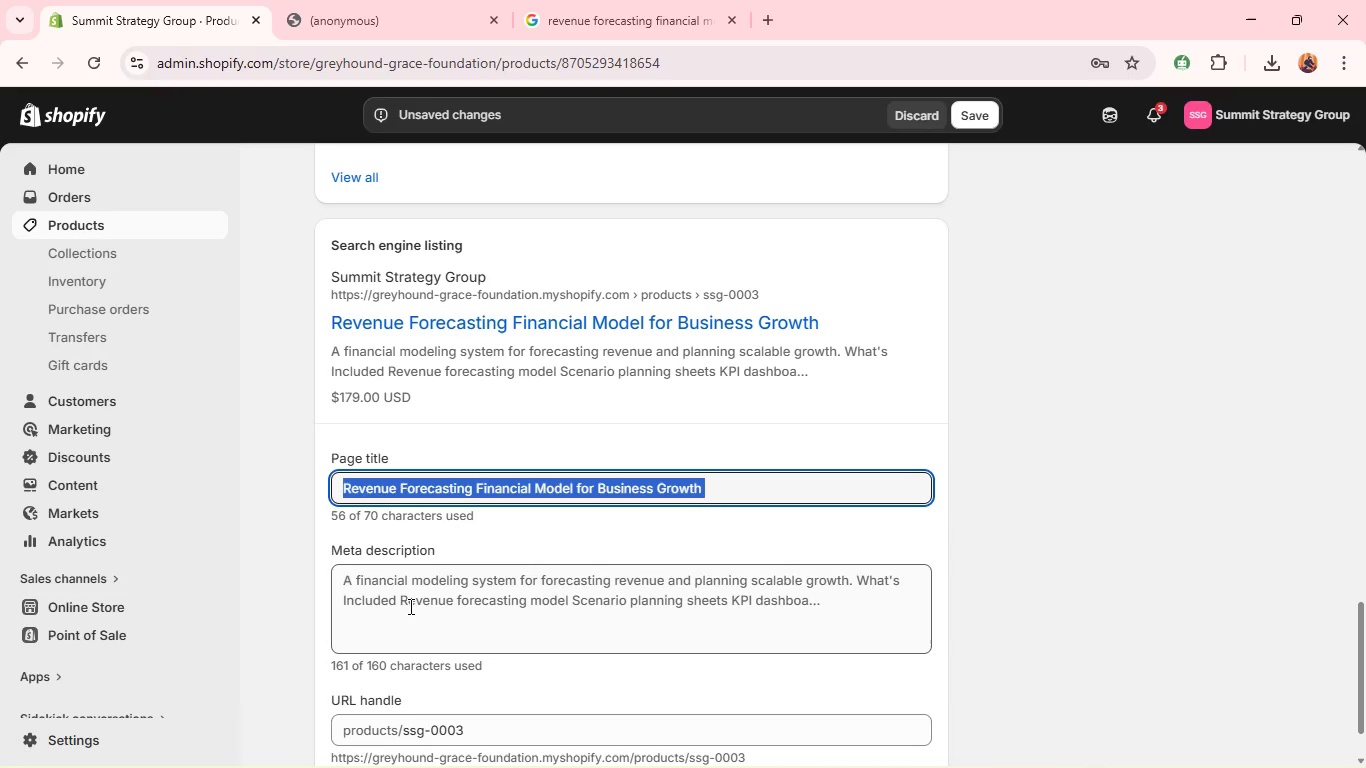 
 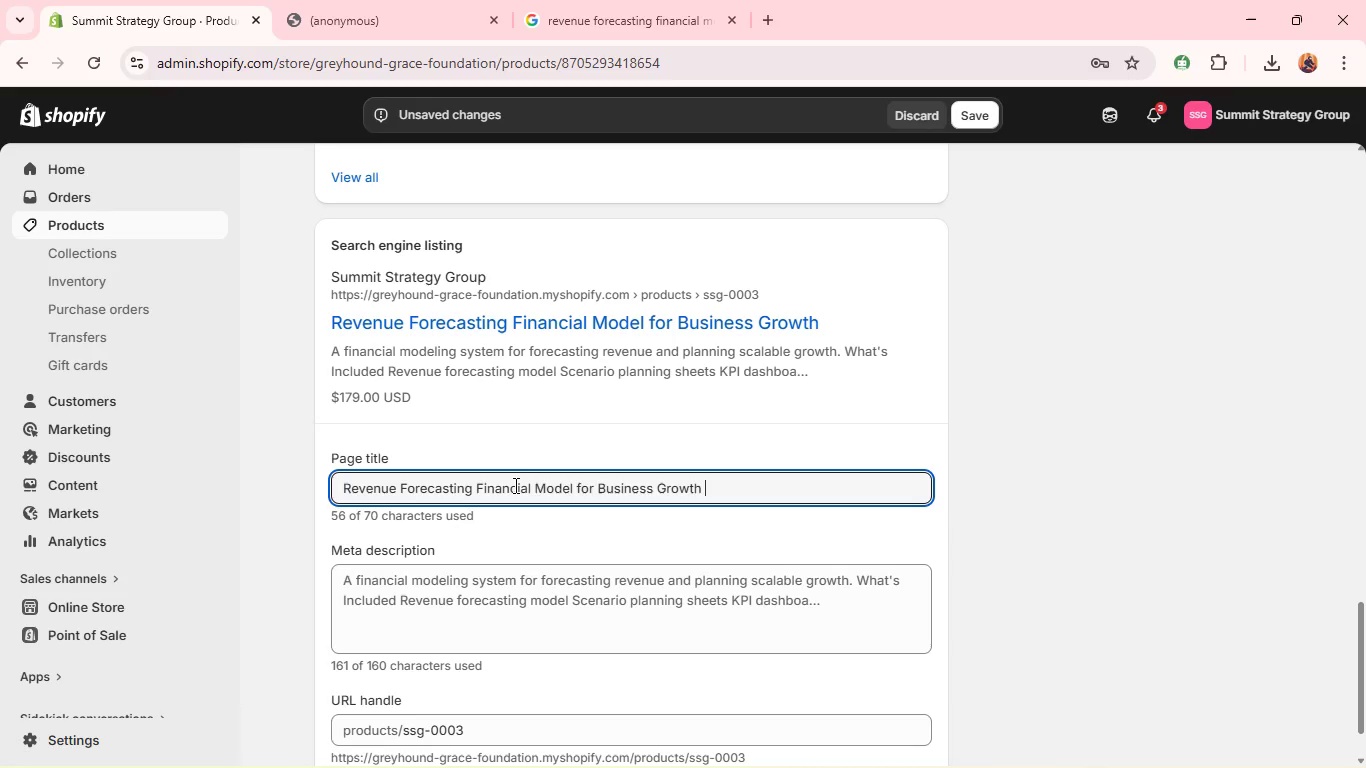 
hold_key(key=ControlLeft, duration=1.08)
 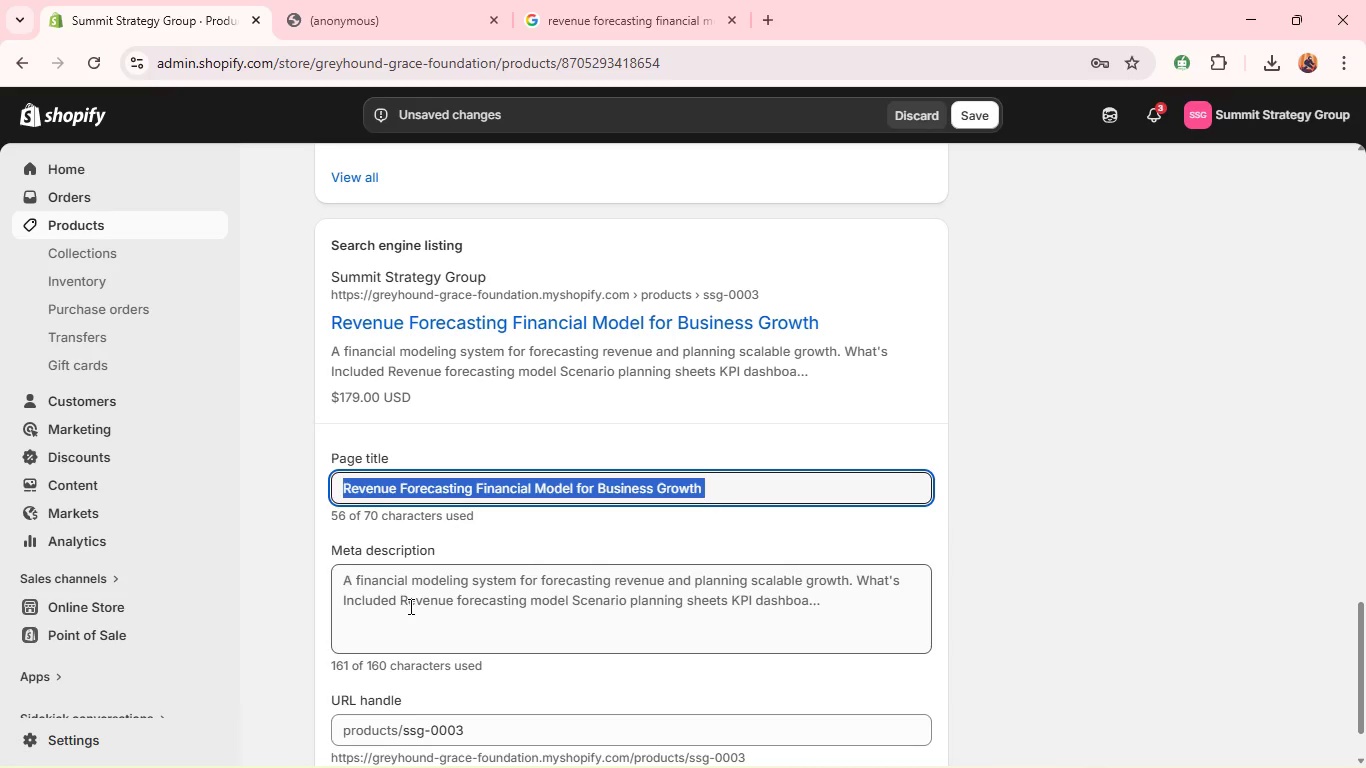 
left_click([409, 606])
 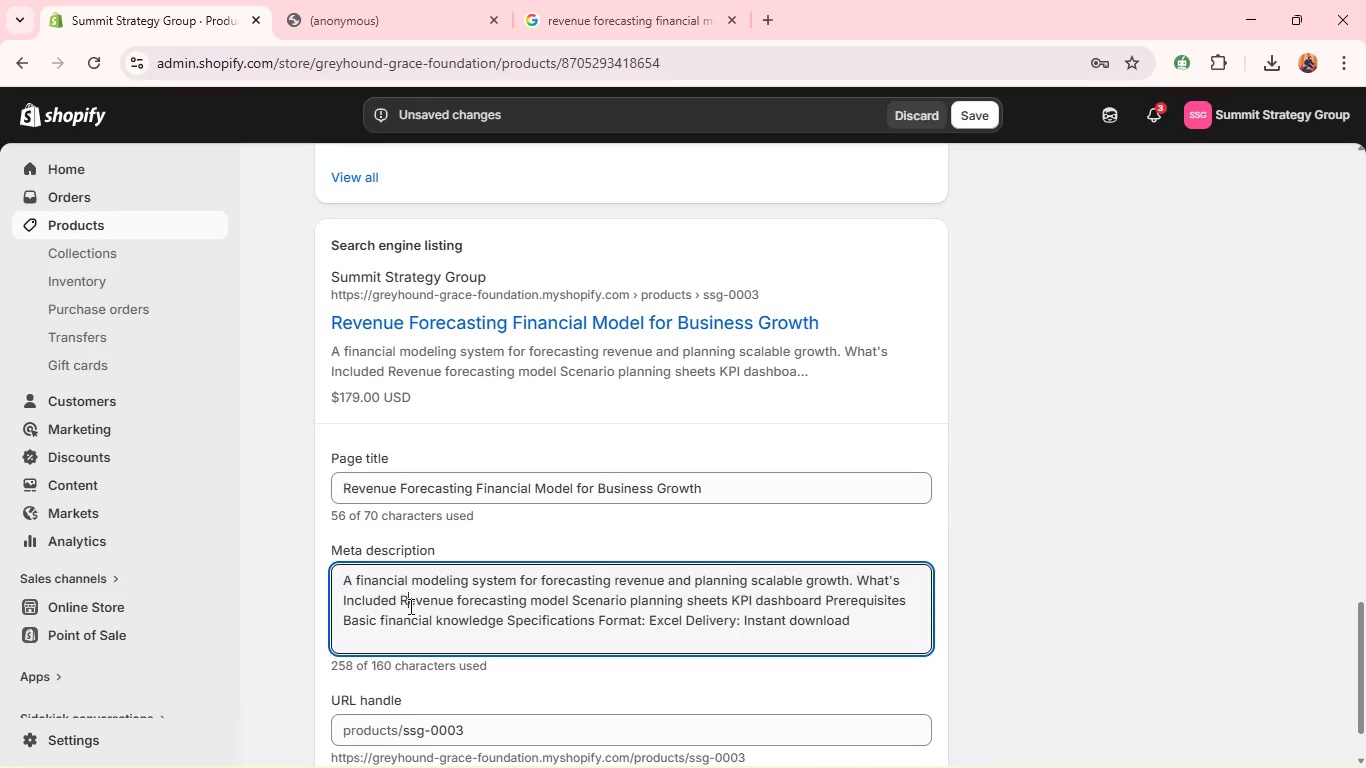 
key(Control+A)
 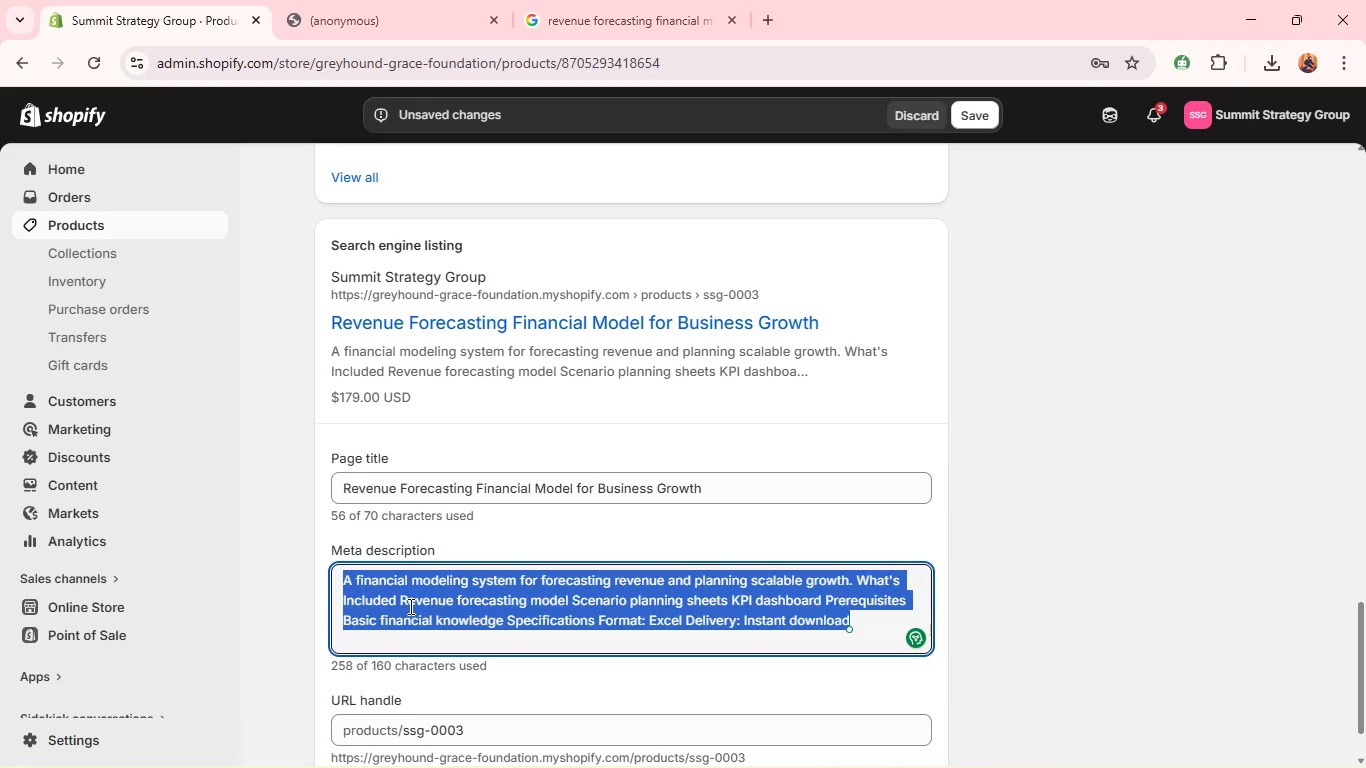 
key(Control+V)
 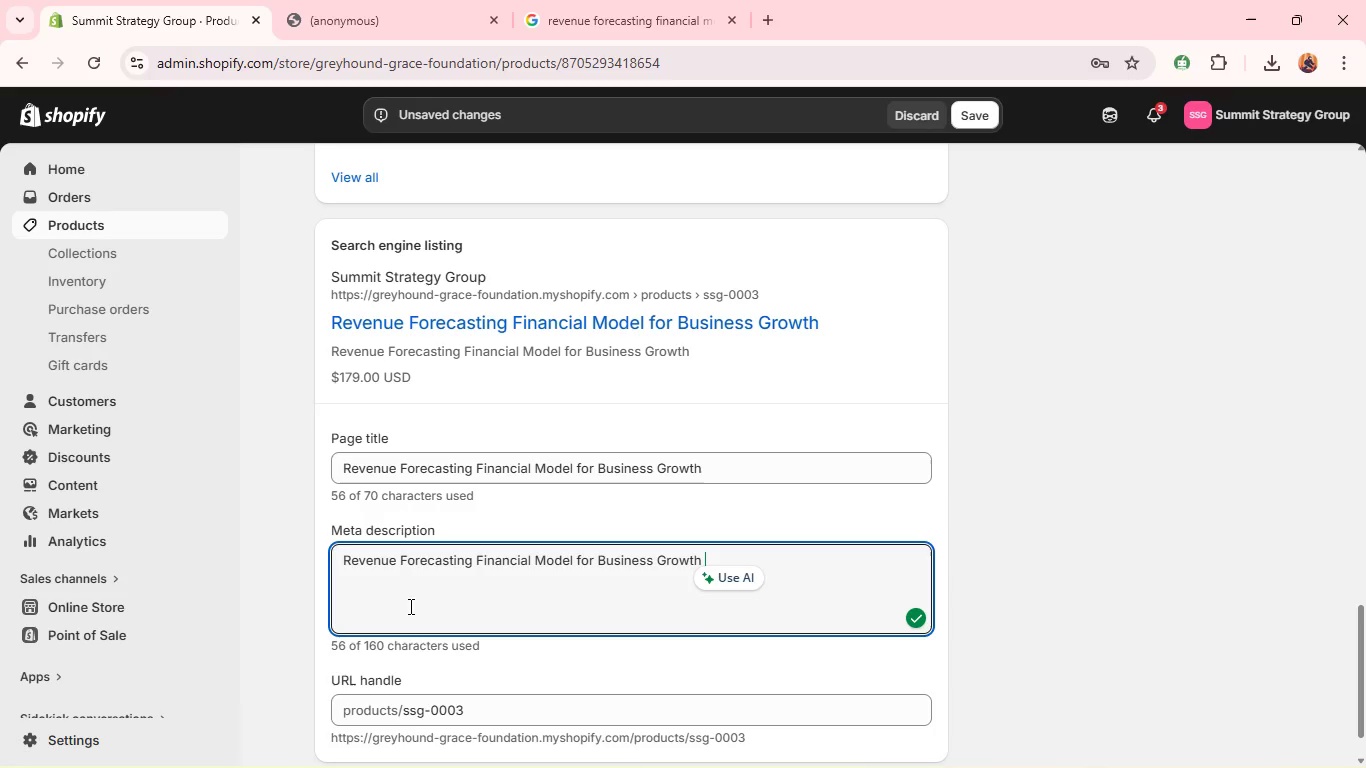 
key(Control+A)
 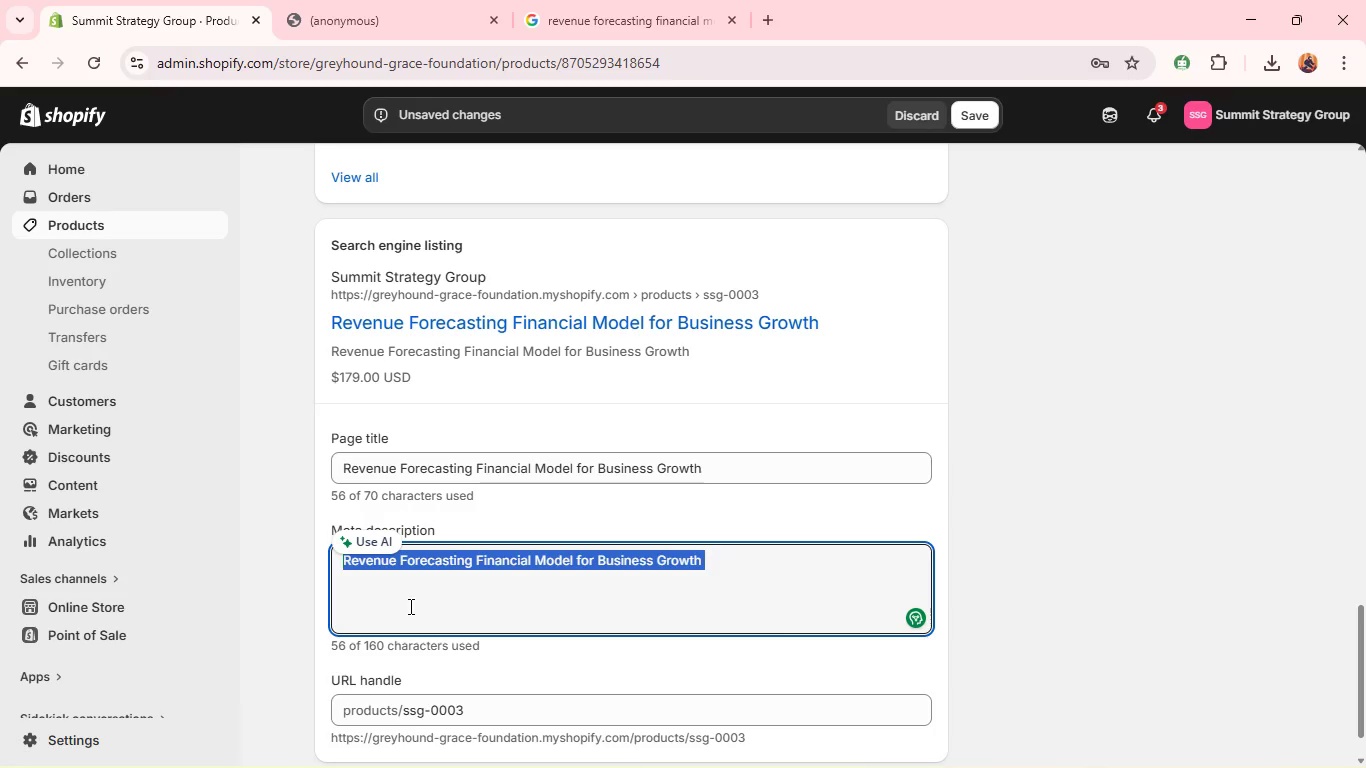 
type(Build accurate revenue forescasts using structured financial modeling tools for scaling businesses.)
 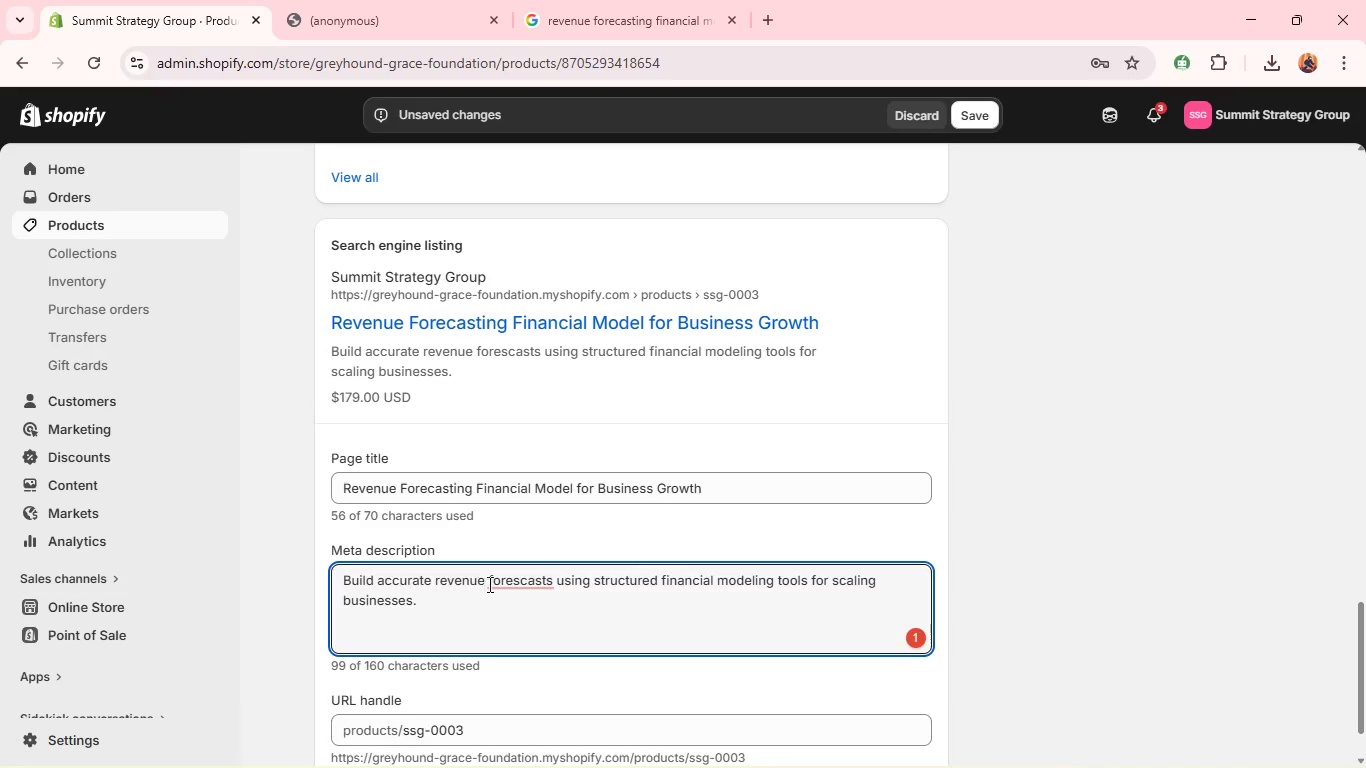 
left_click([501, 581])
 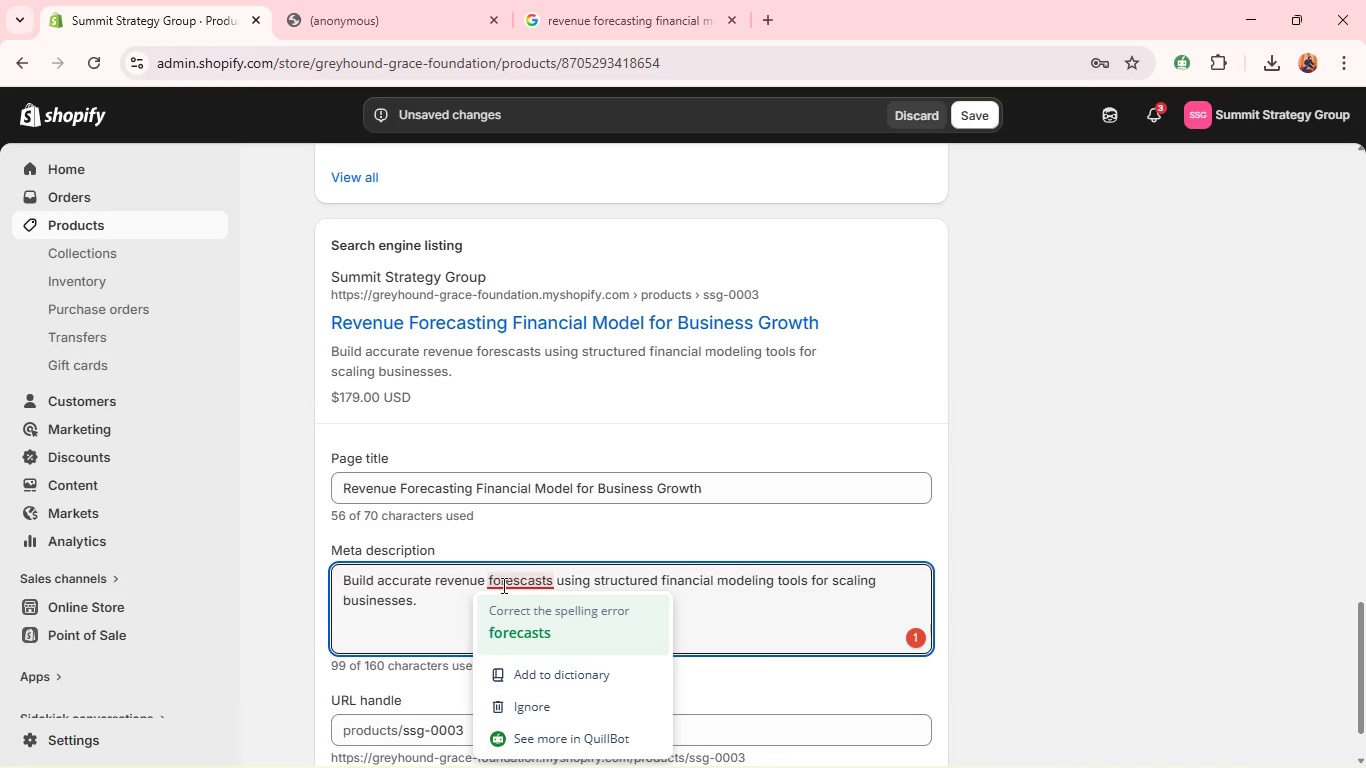 
left_click([511, 642])
 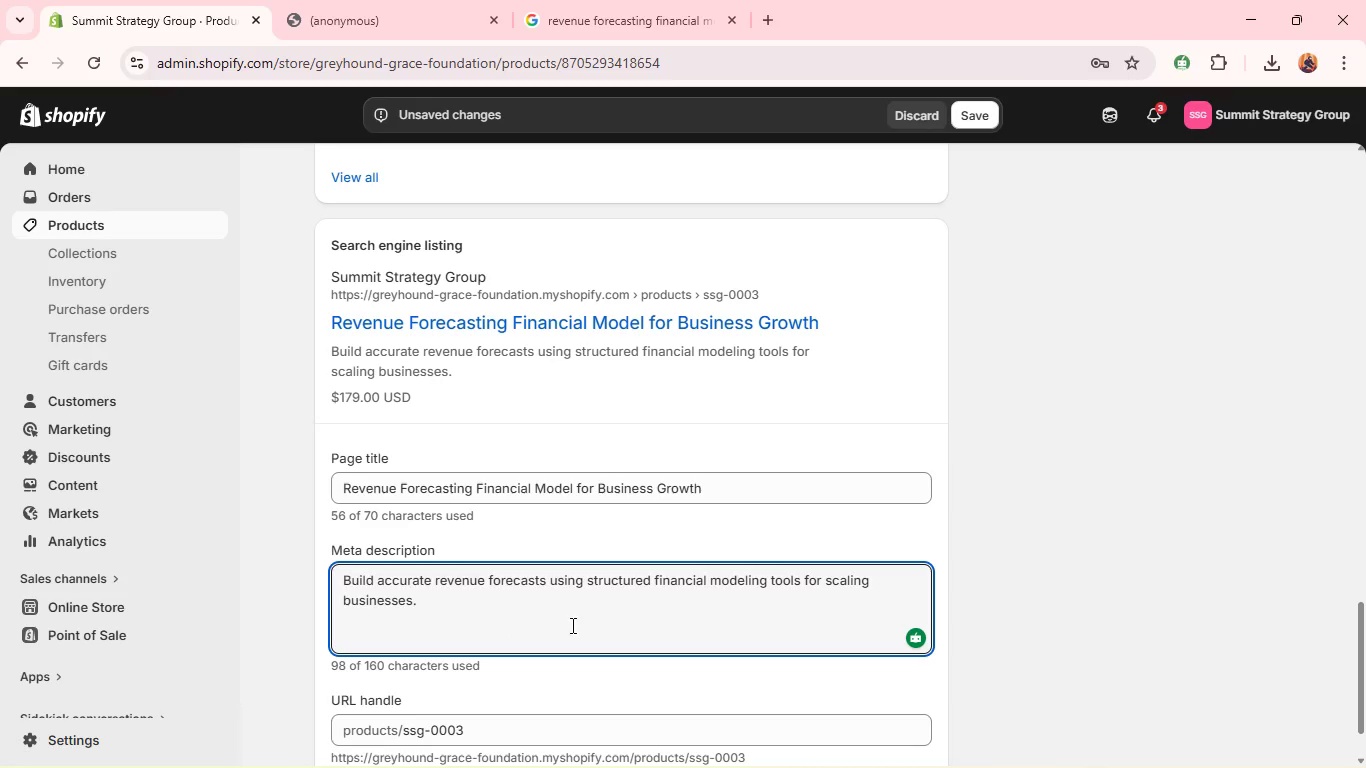 
wait(6.94)
 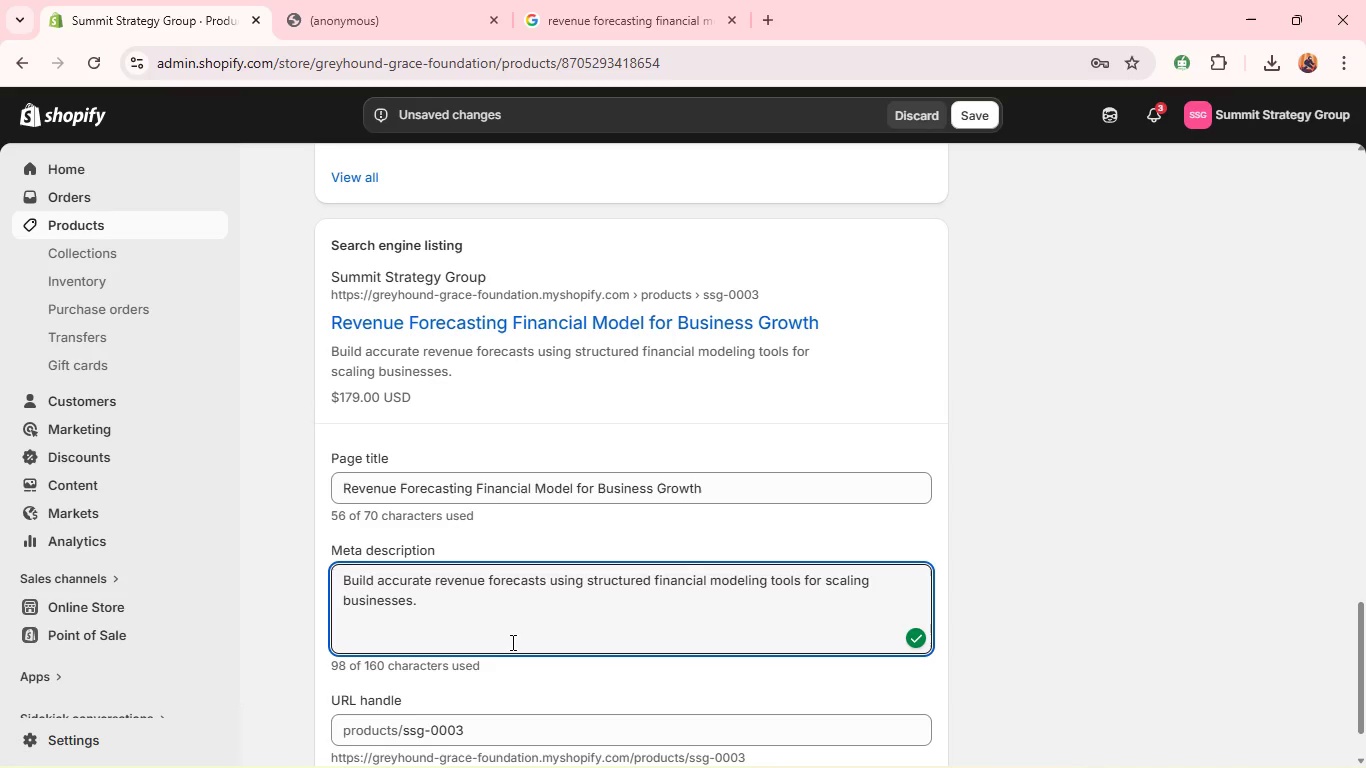 
double_click([572, 632])
 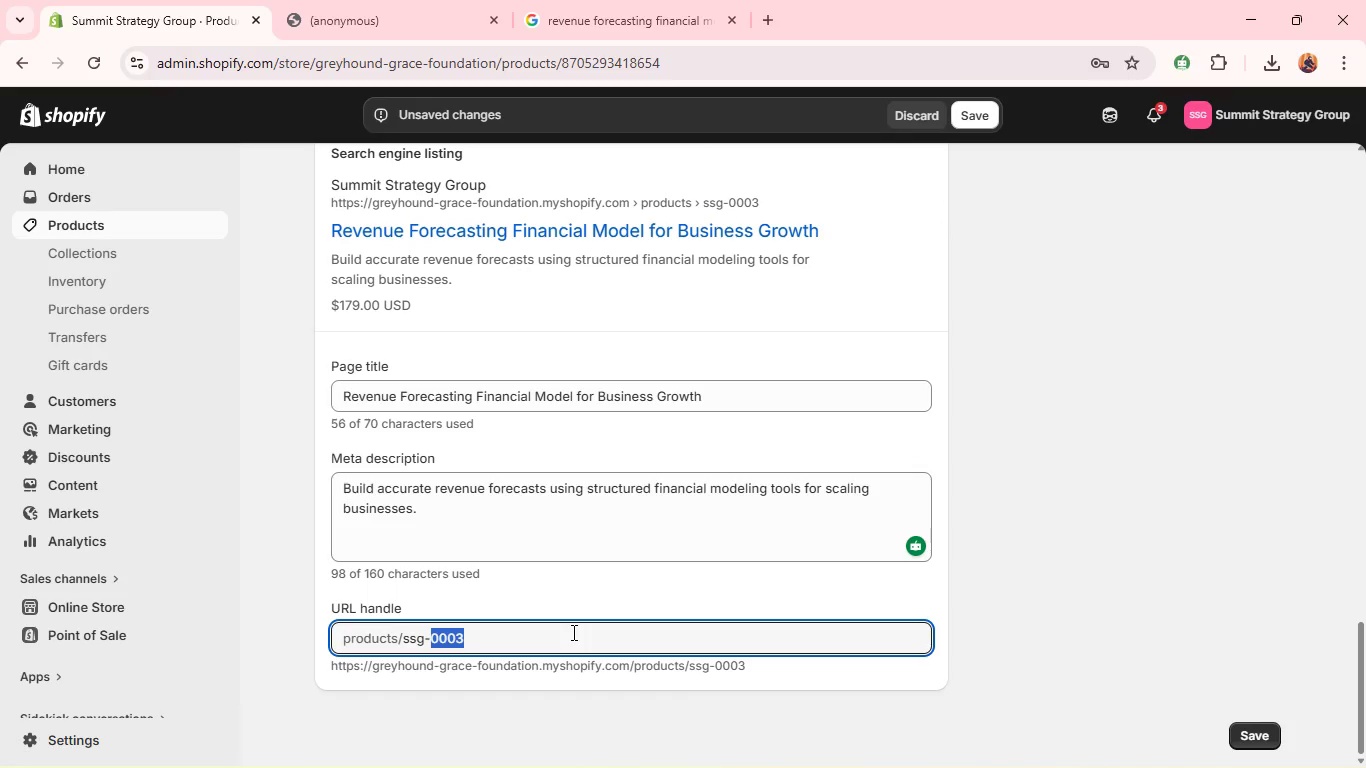 
triple_click([572, 632])
 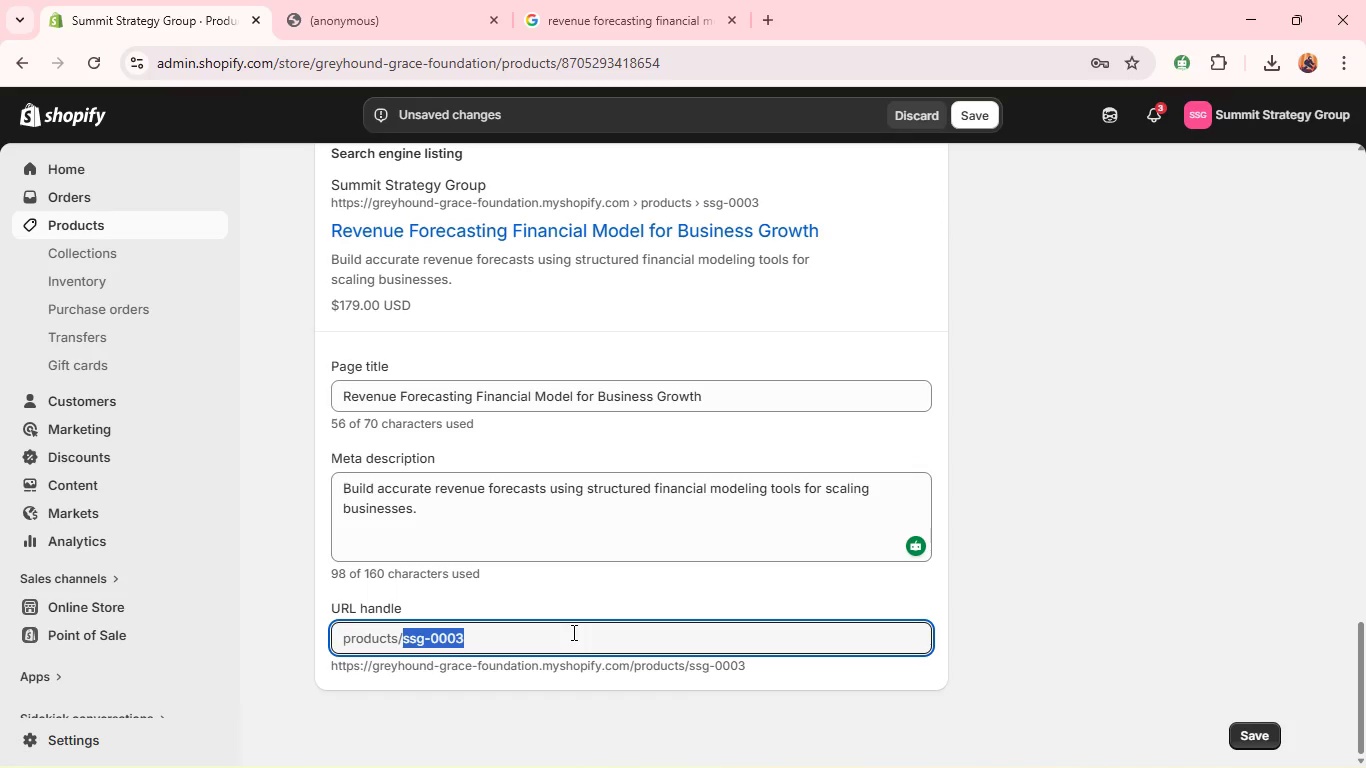 
wait(5.98)
 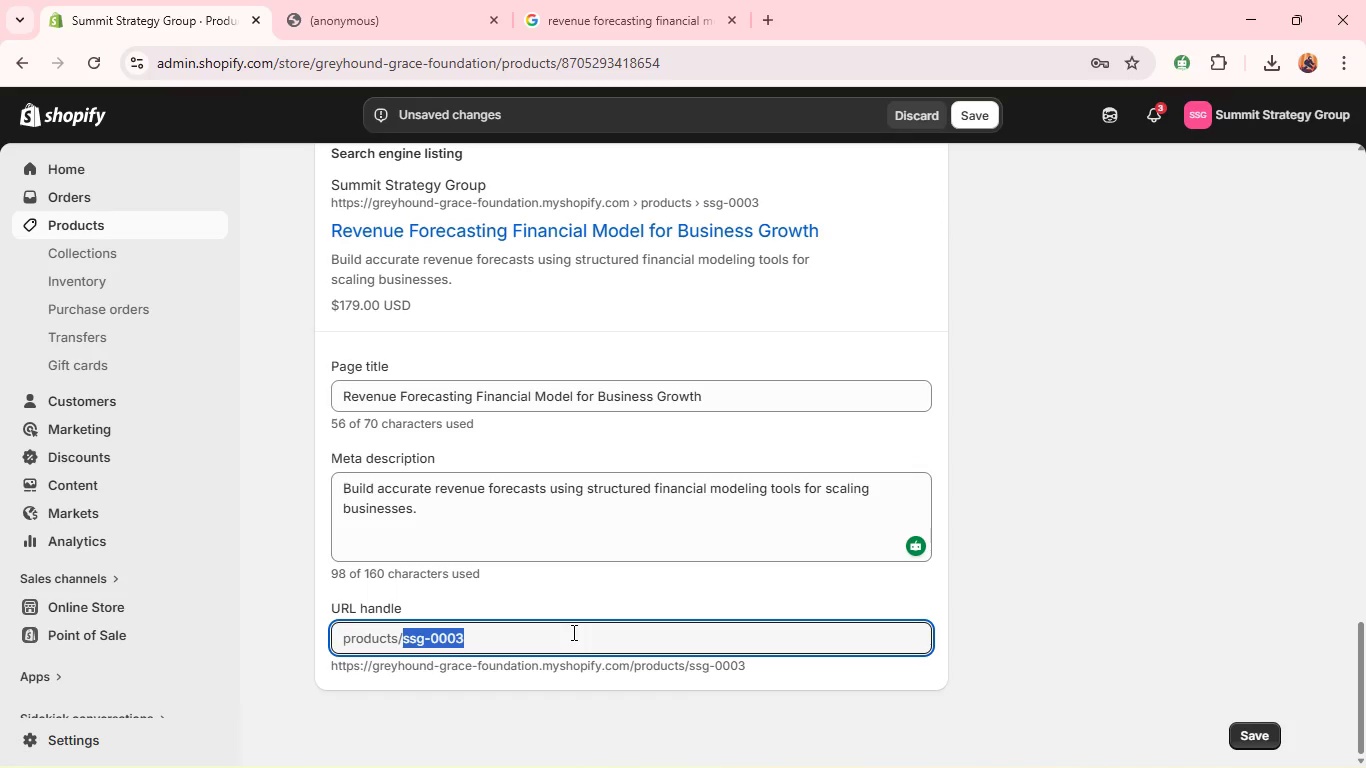 
key(Backspace)
 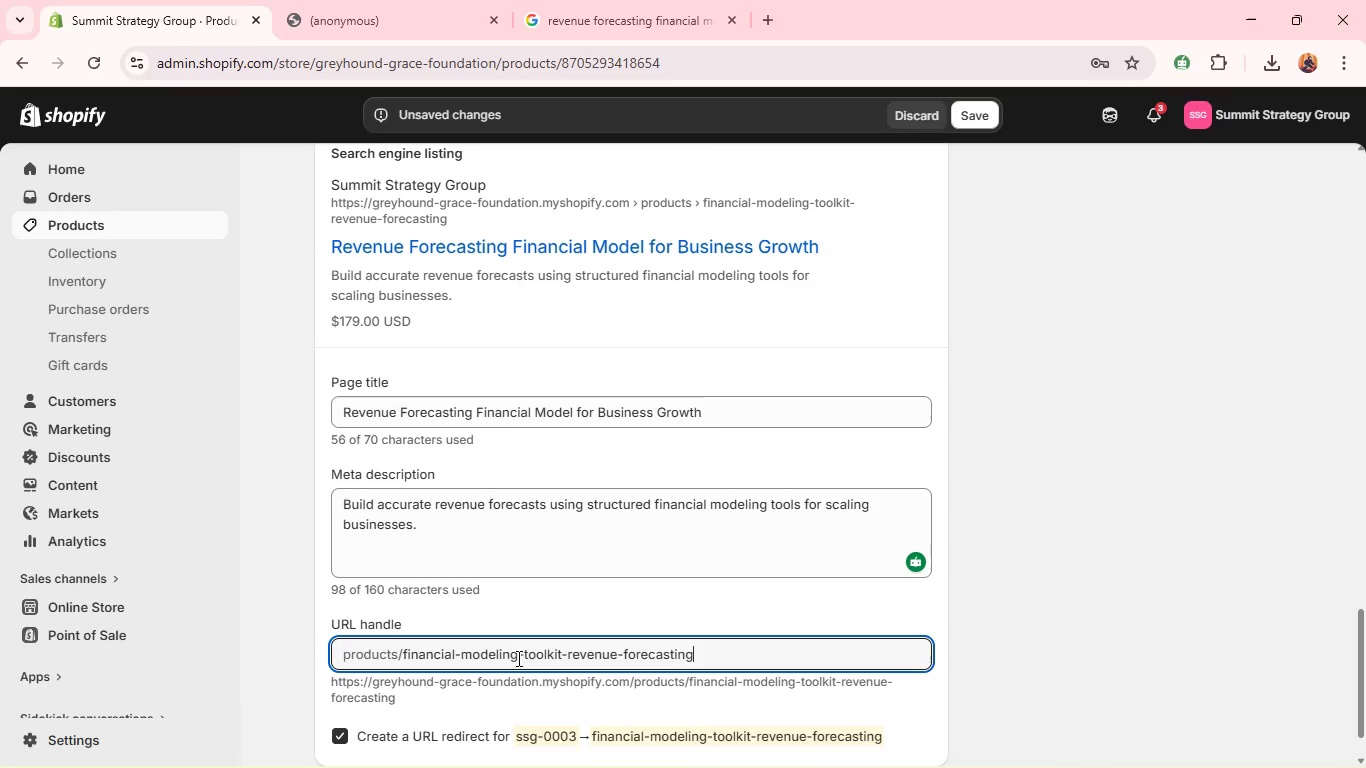 
double_click([532, 657])
 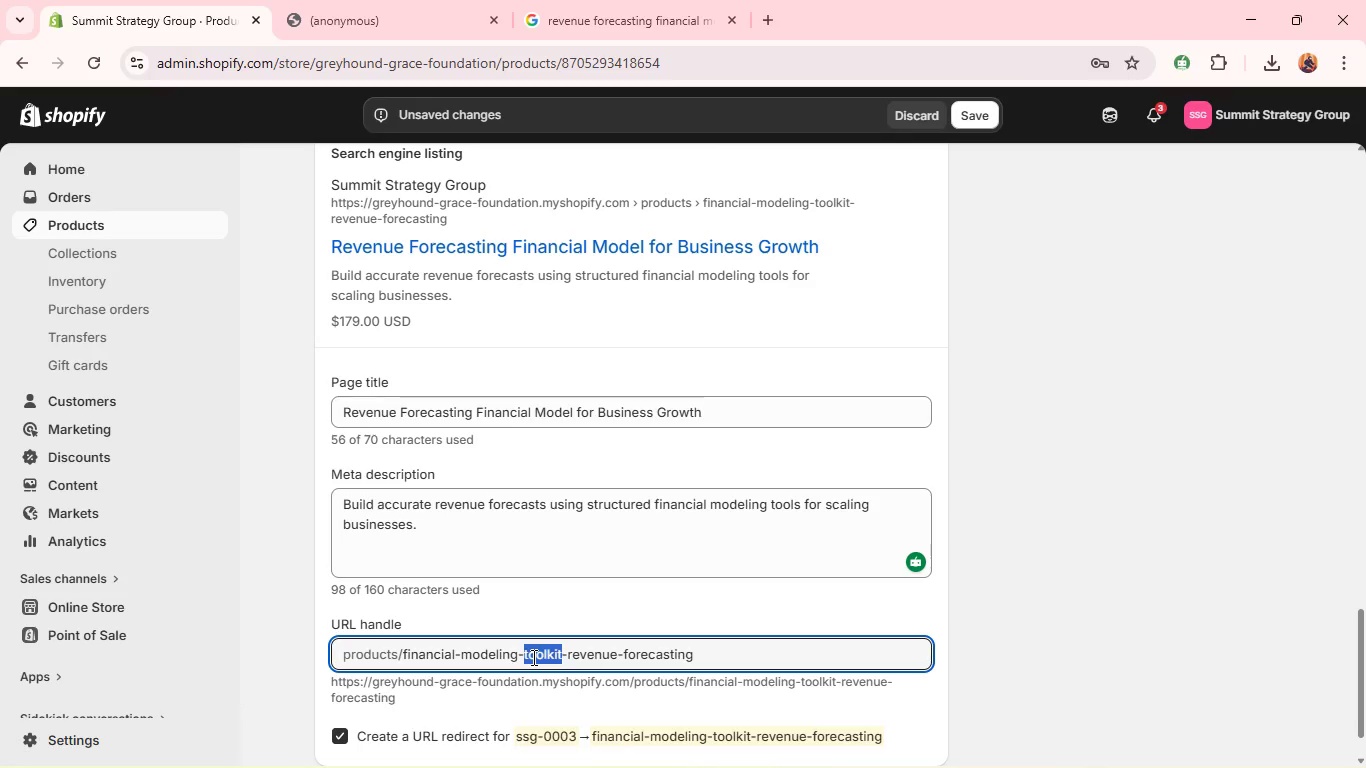 
key(Backspace)
 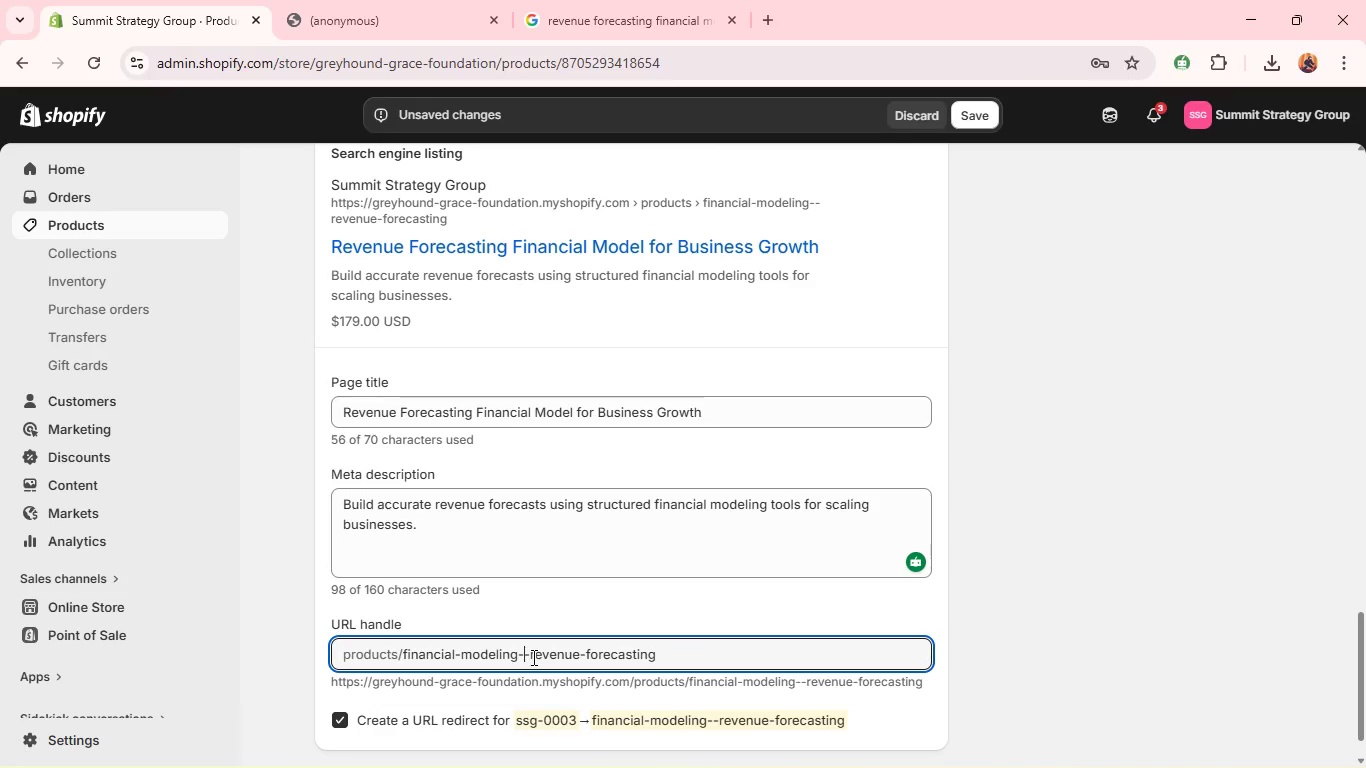 
key(Backspace)
 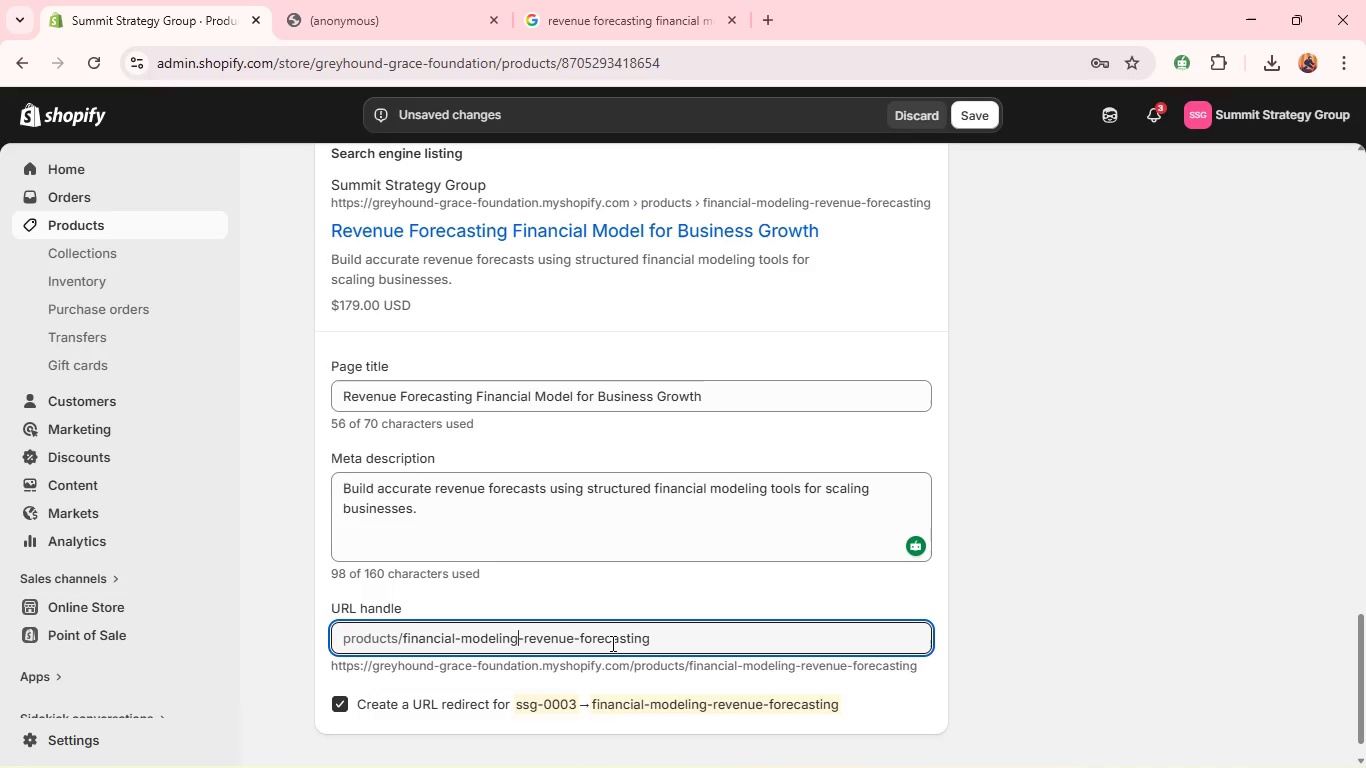 
left_click([653, 637])
 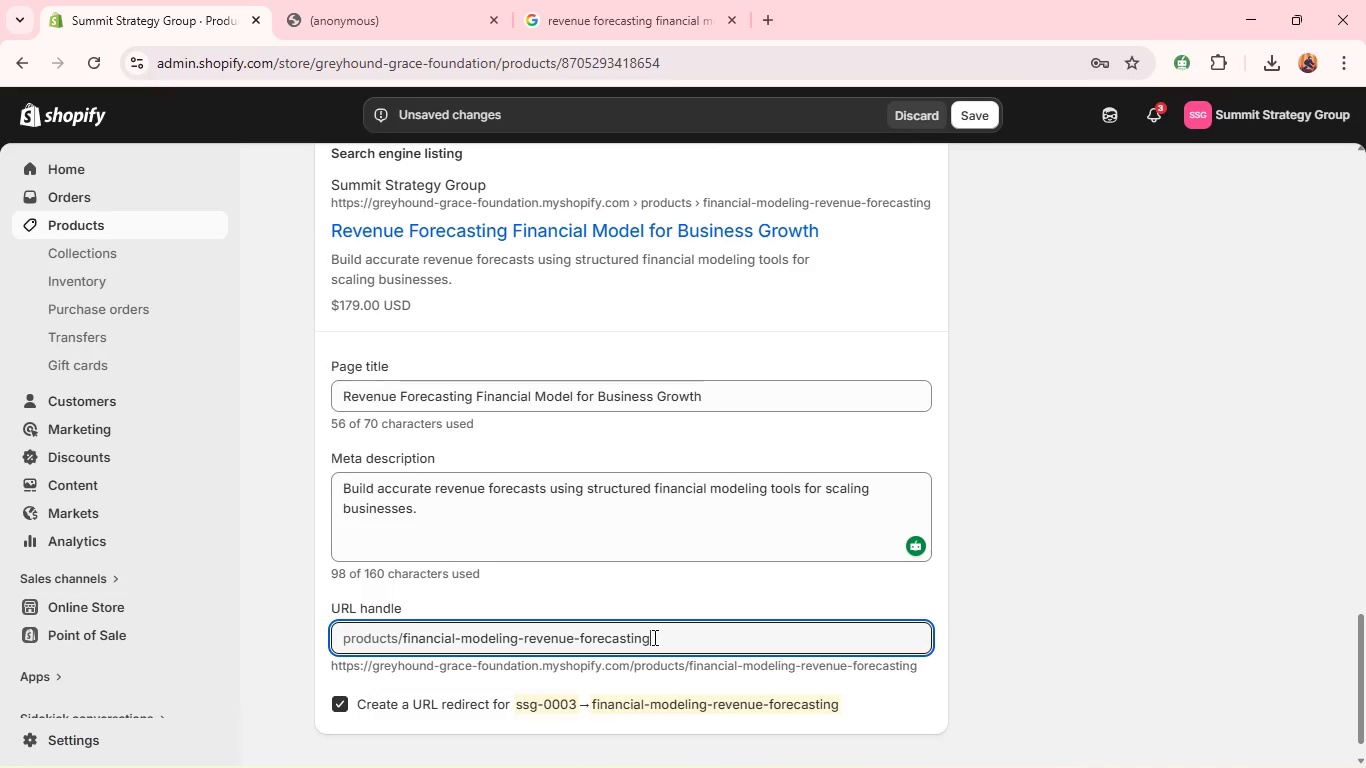 
key(Backspace)
 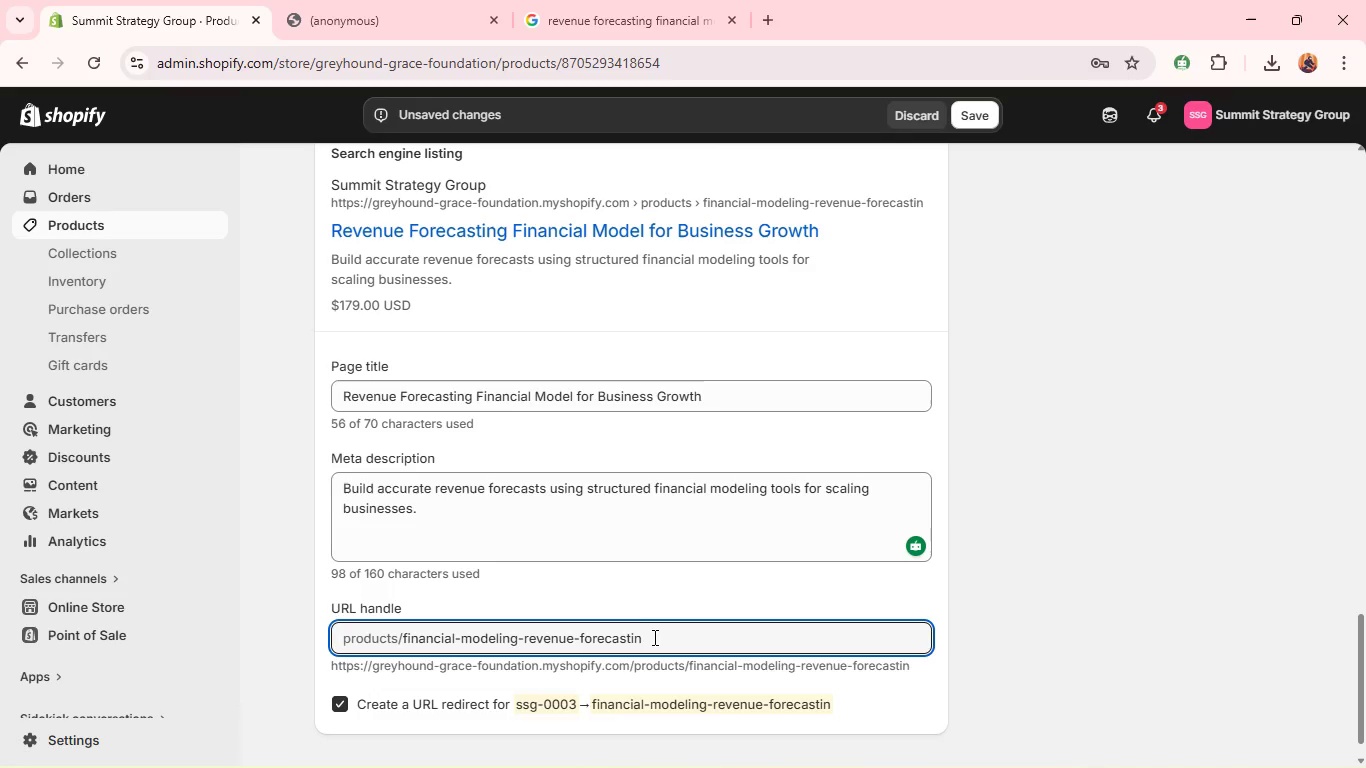 
key(Backspace)
 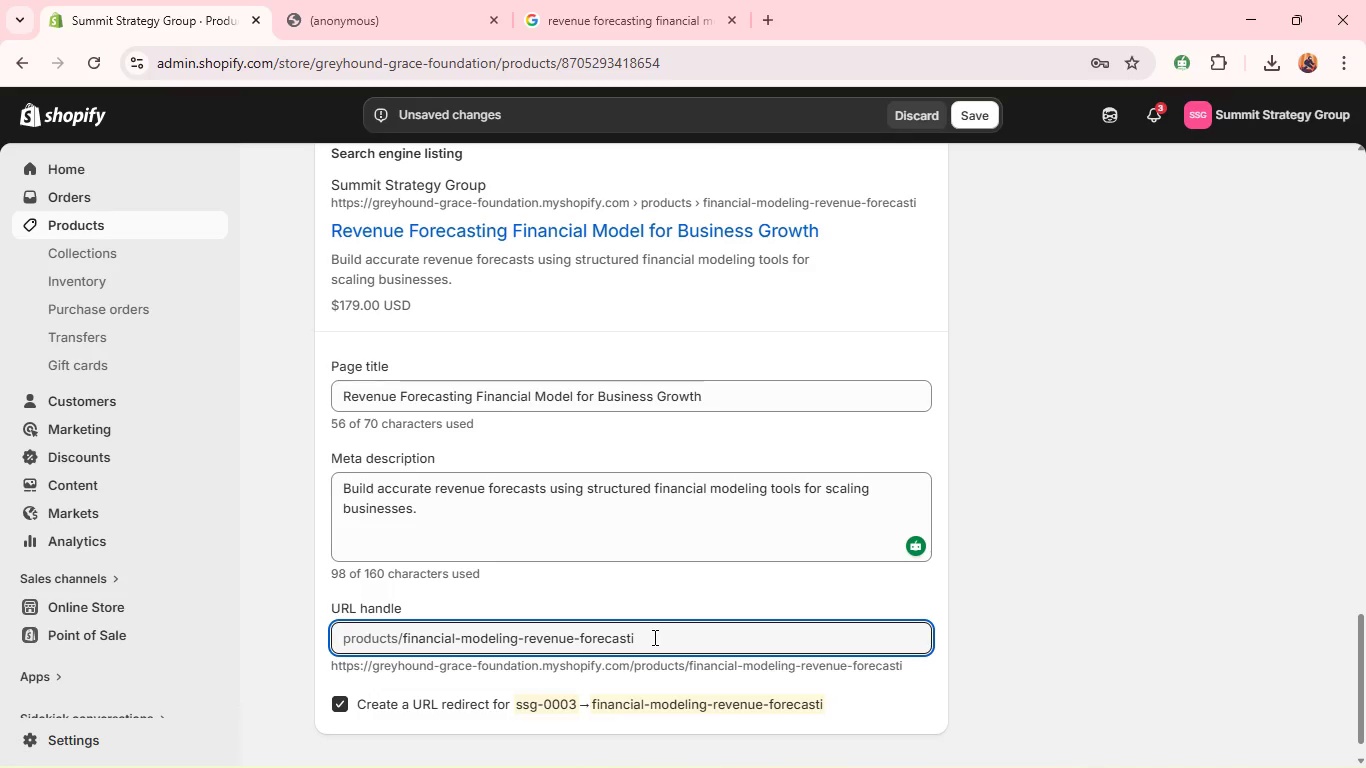 
key(Backspace)
 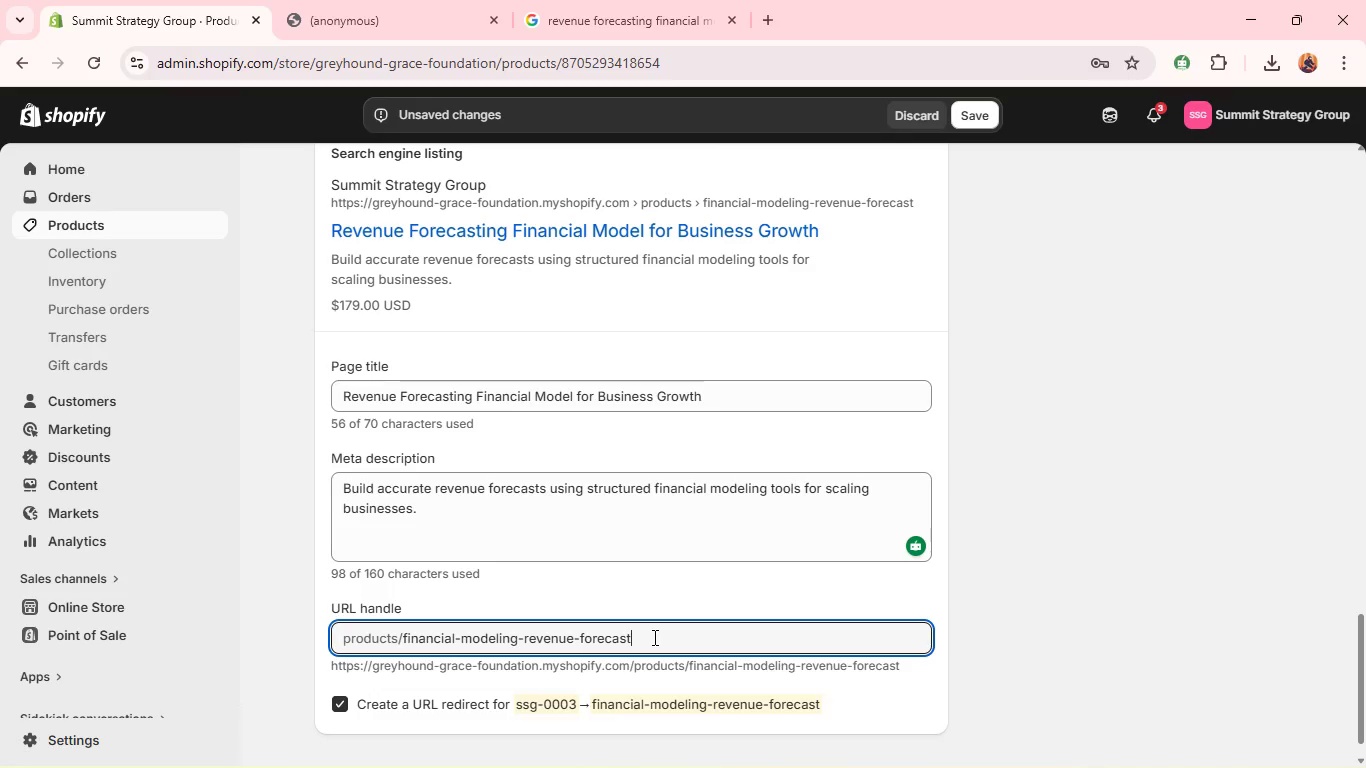 
key(Backspace)
 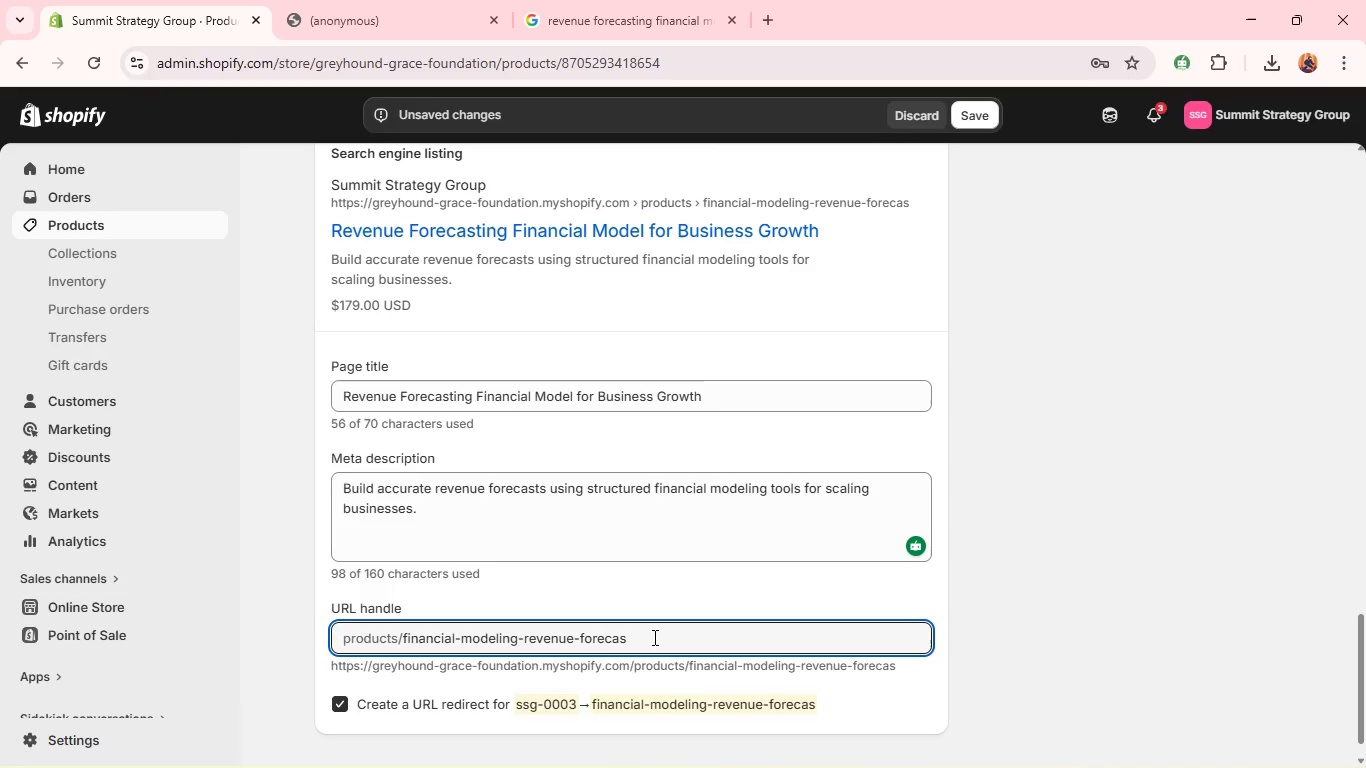 
key(T)
 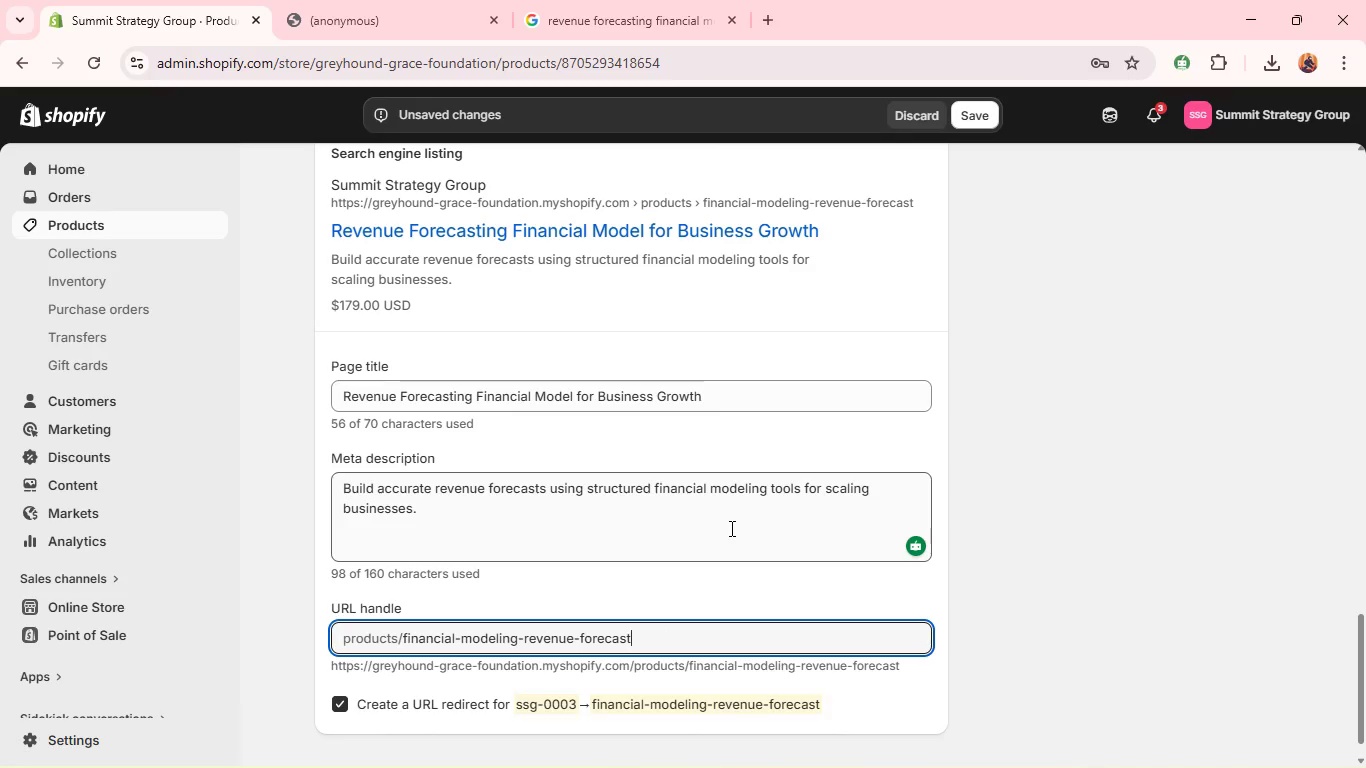 
mouse_move([979, 217])
 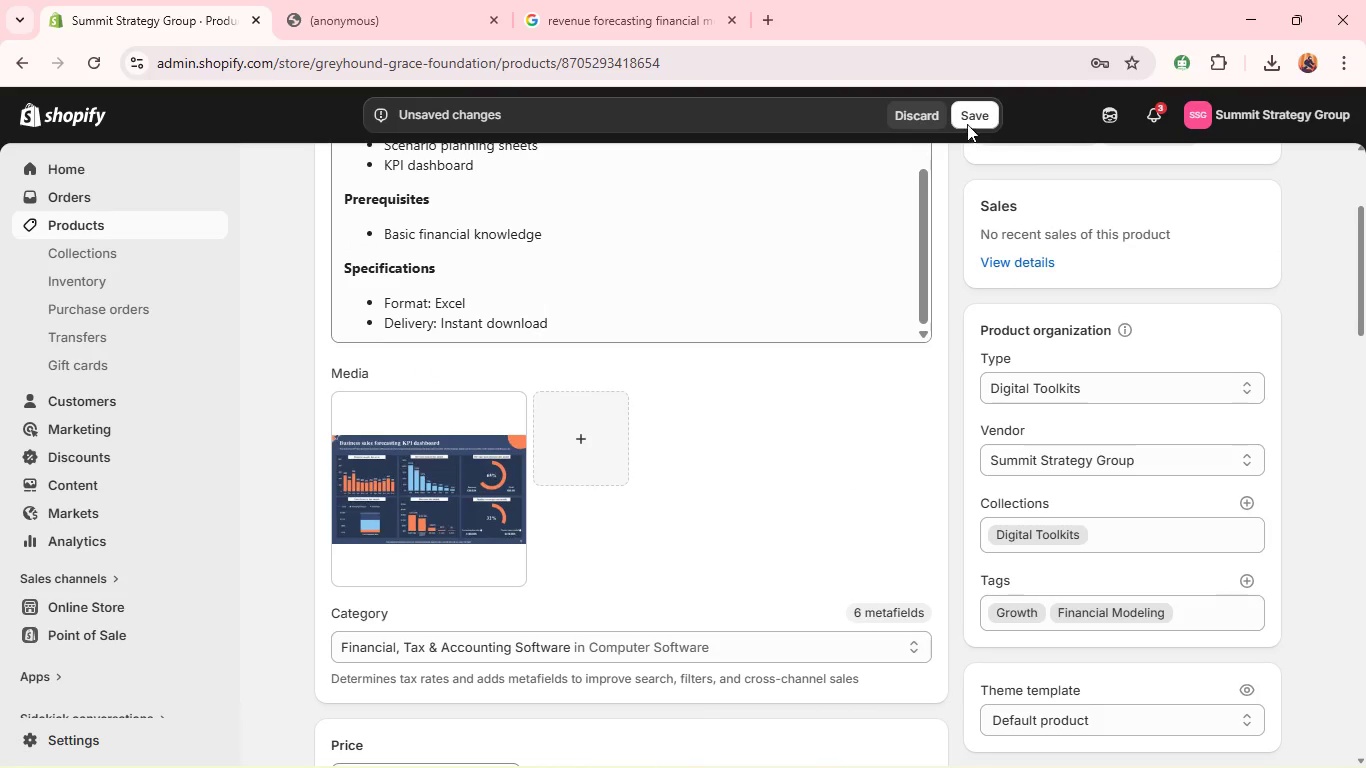 
left_click([969, 113])
 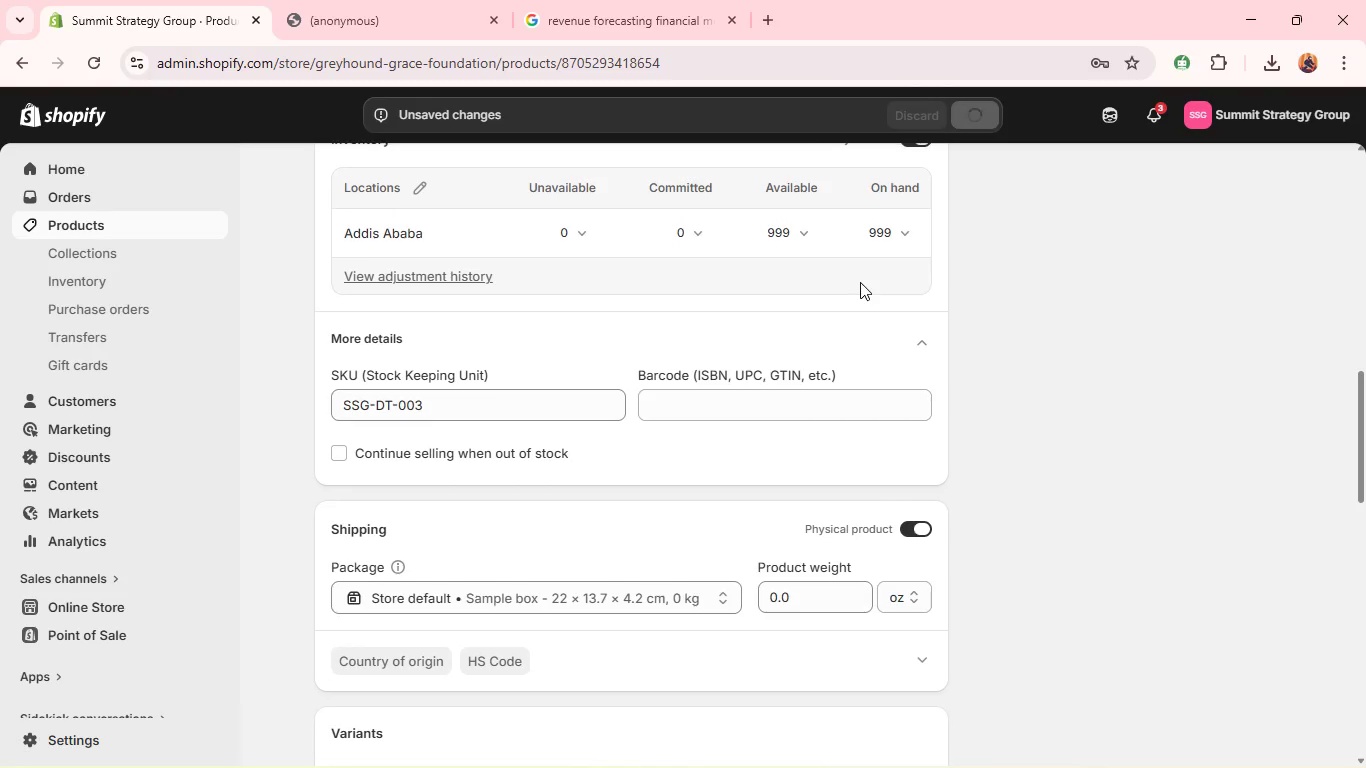 
wait(9.3)
 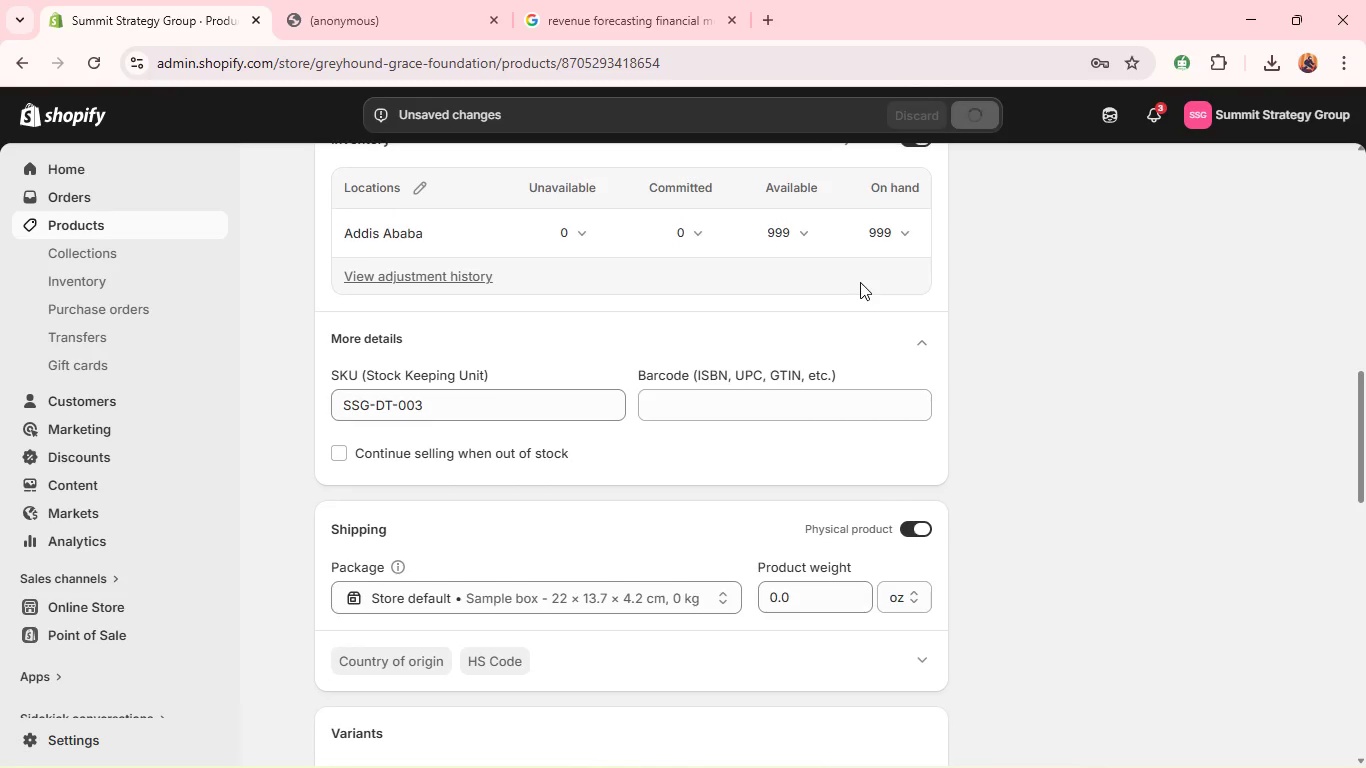 
left_click([328, 167])
 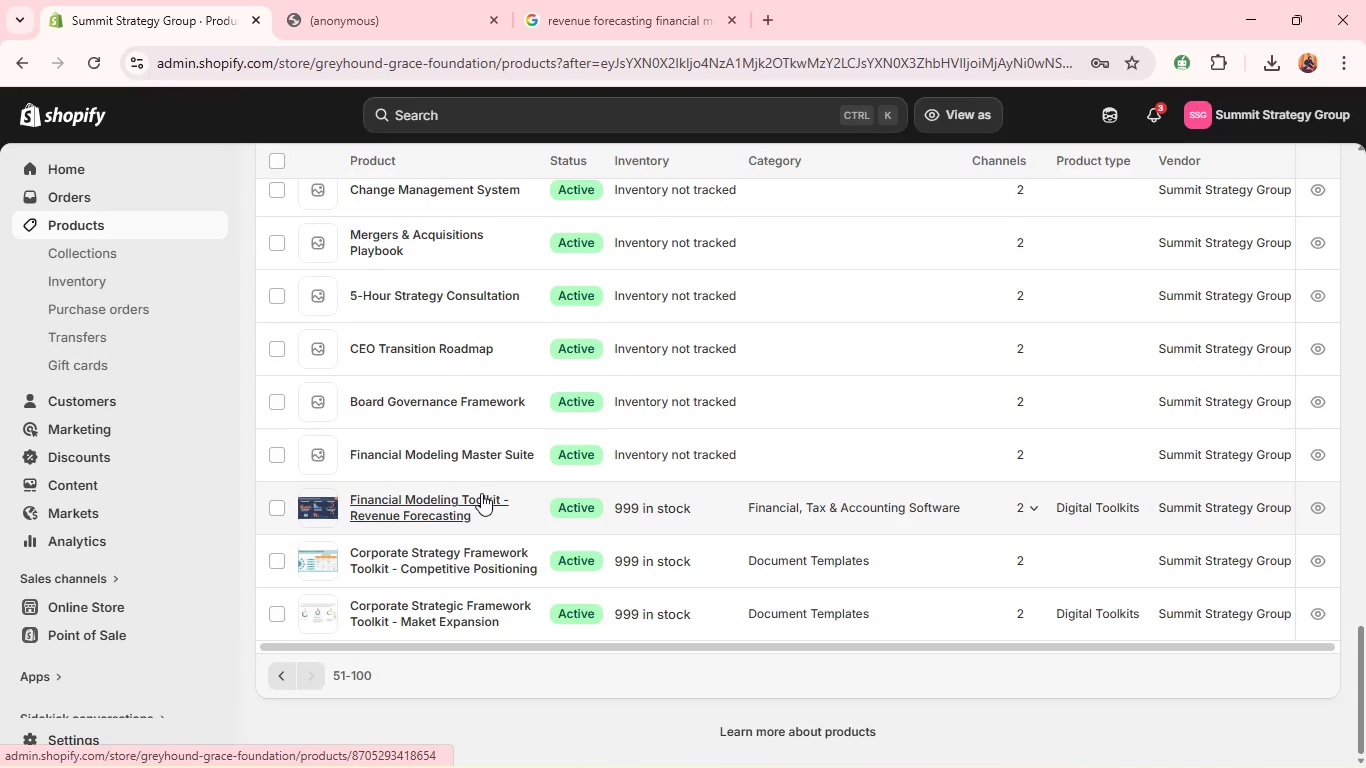 
wait(6.31)
 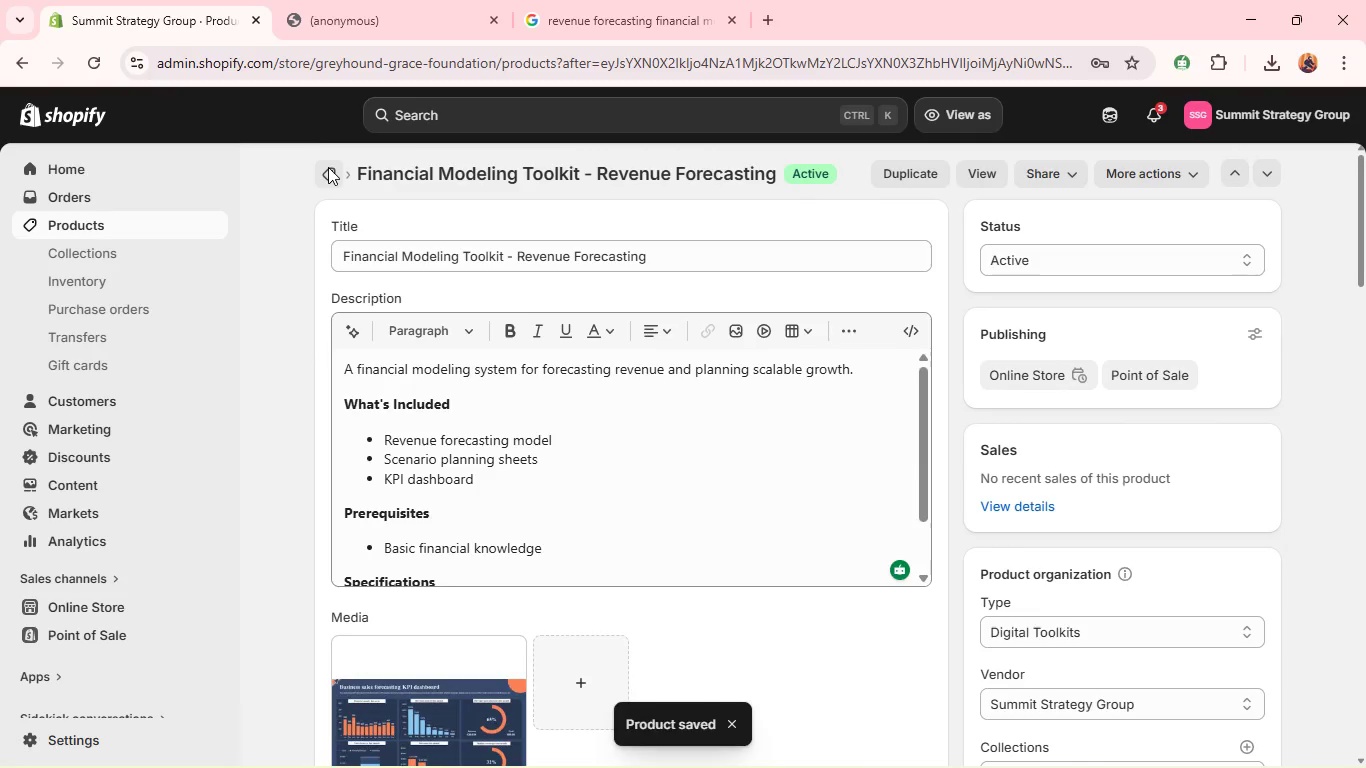 
left_click([449, 570])
 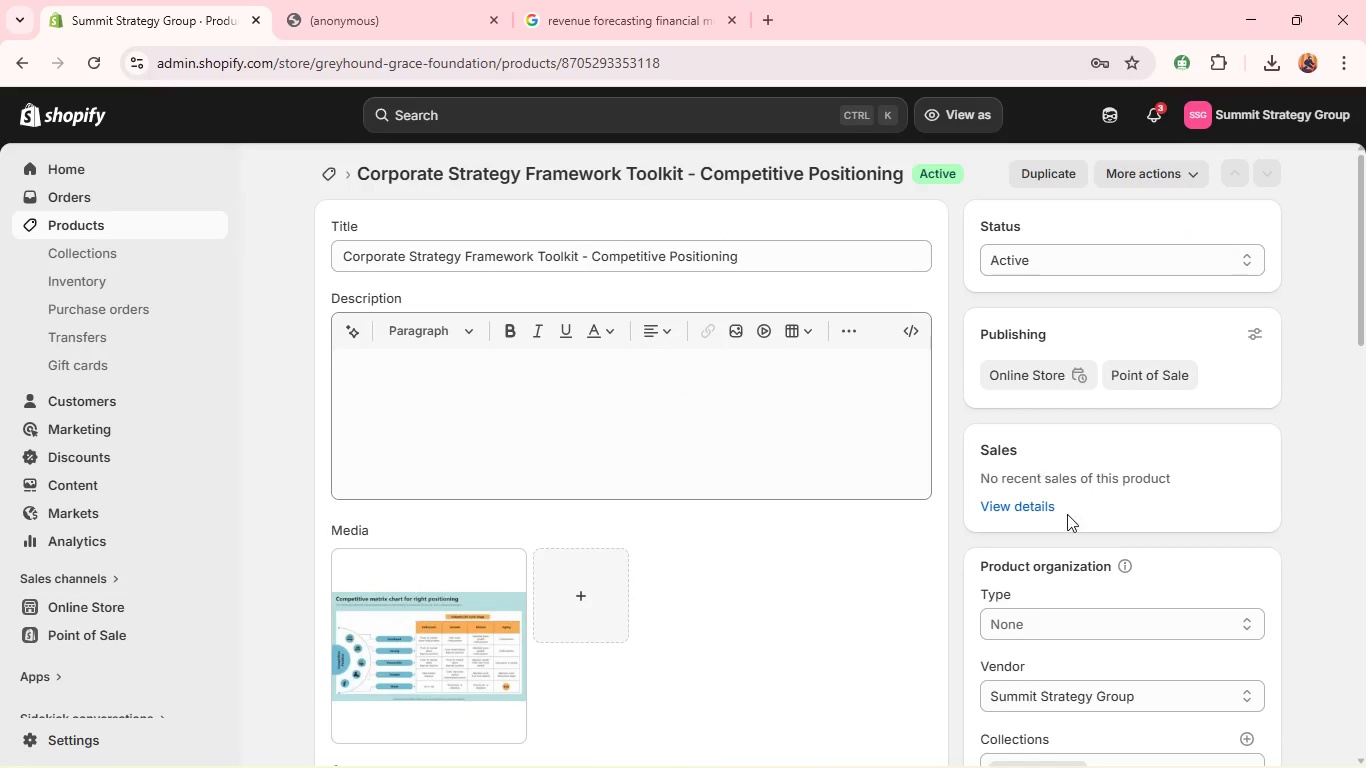 
left_click([1031, 627])
 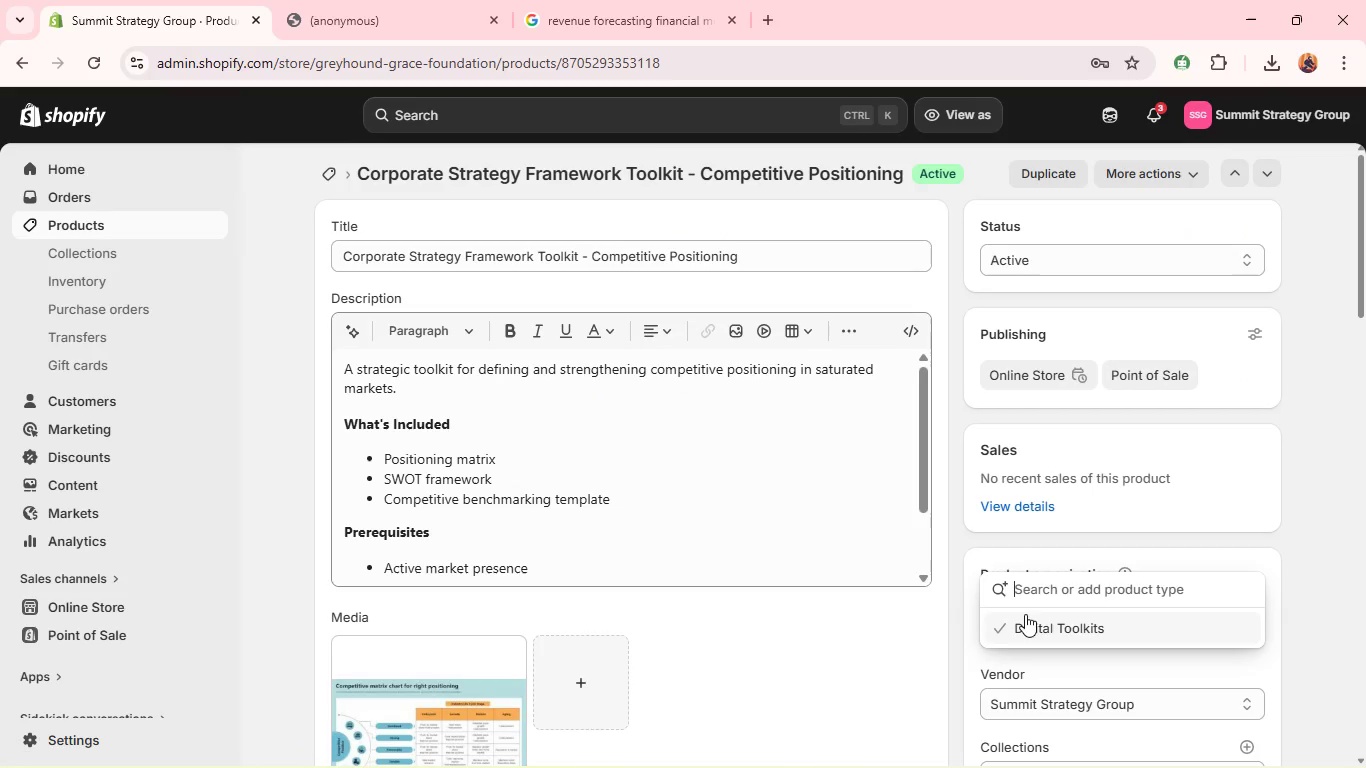 
left_click([1026, 619])
 